 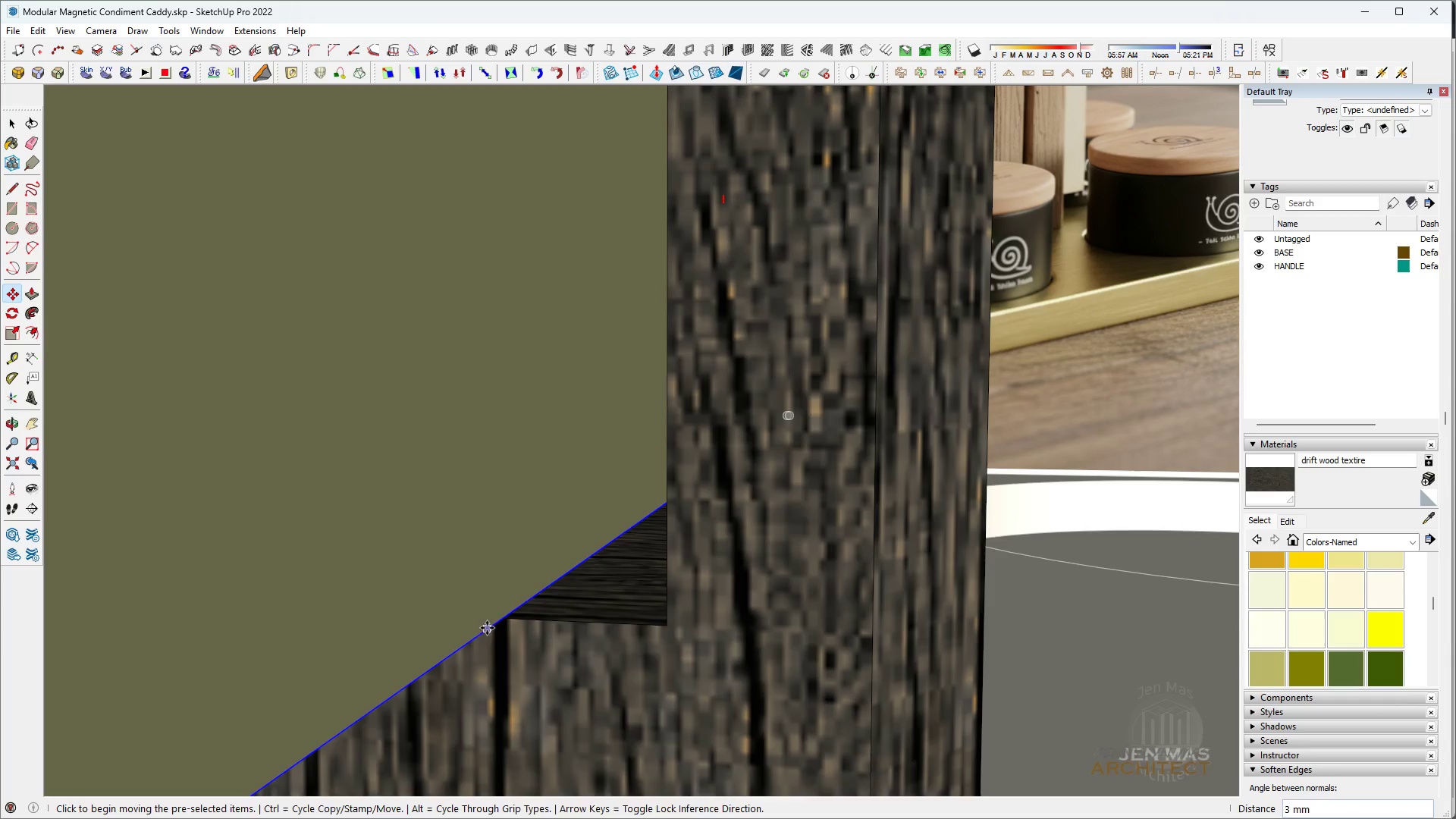 
left_click([502, 620])
 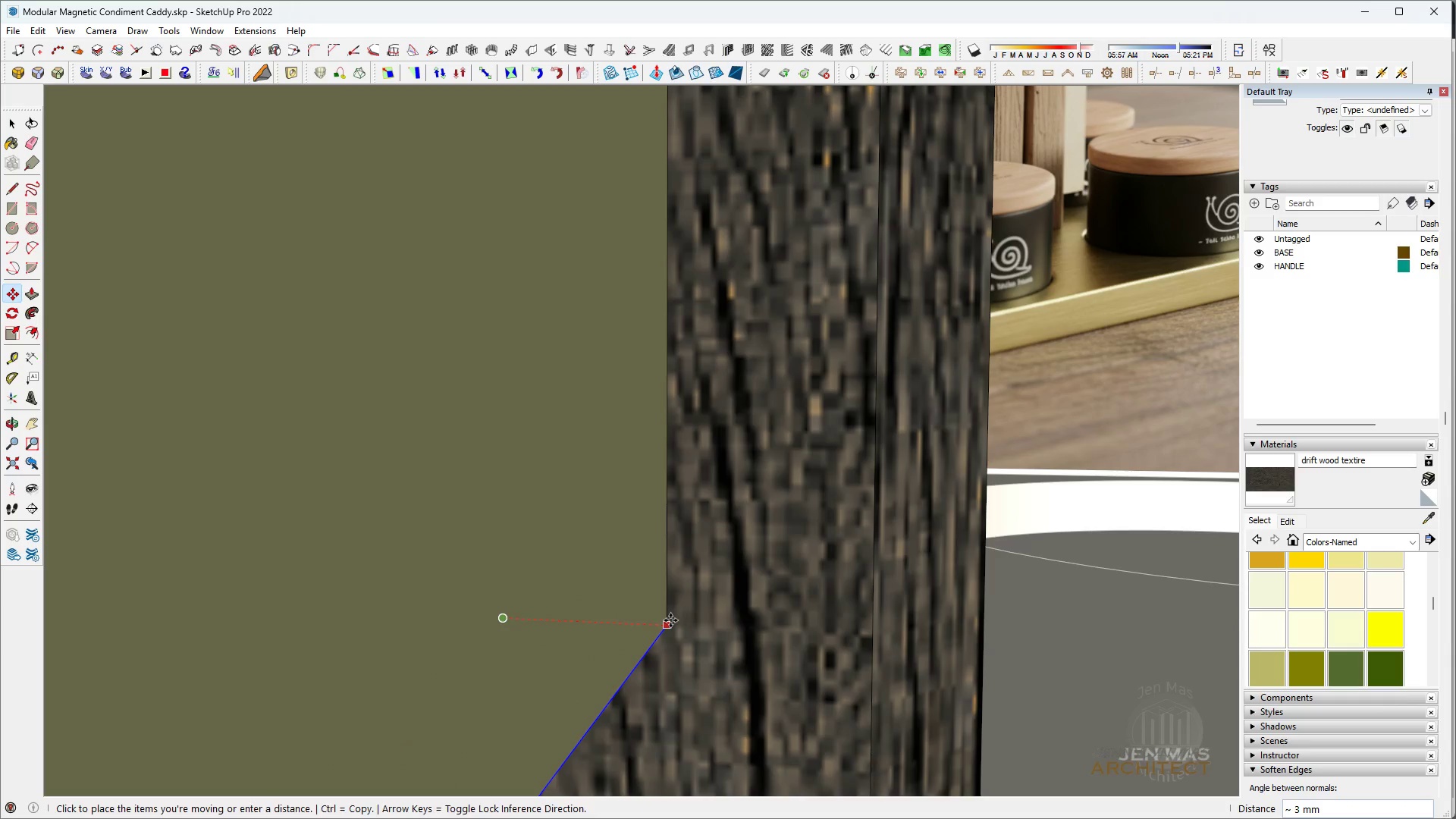 
type(HHH)
 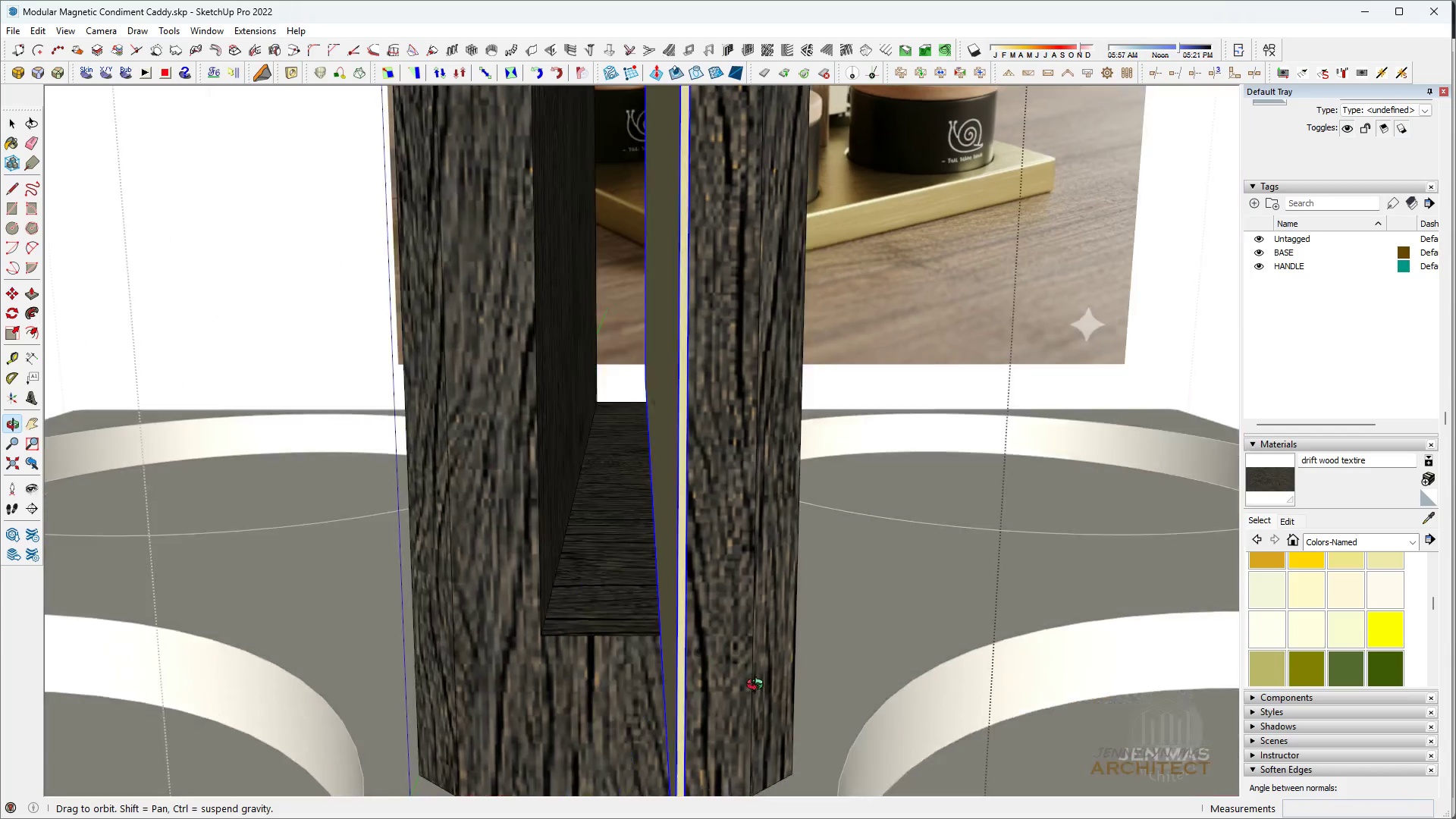 
middle_click([665, 646])
 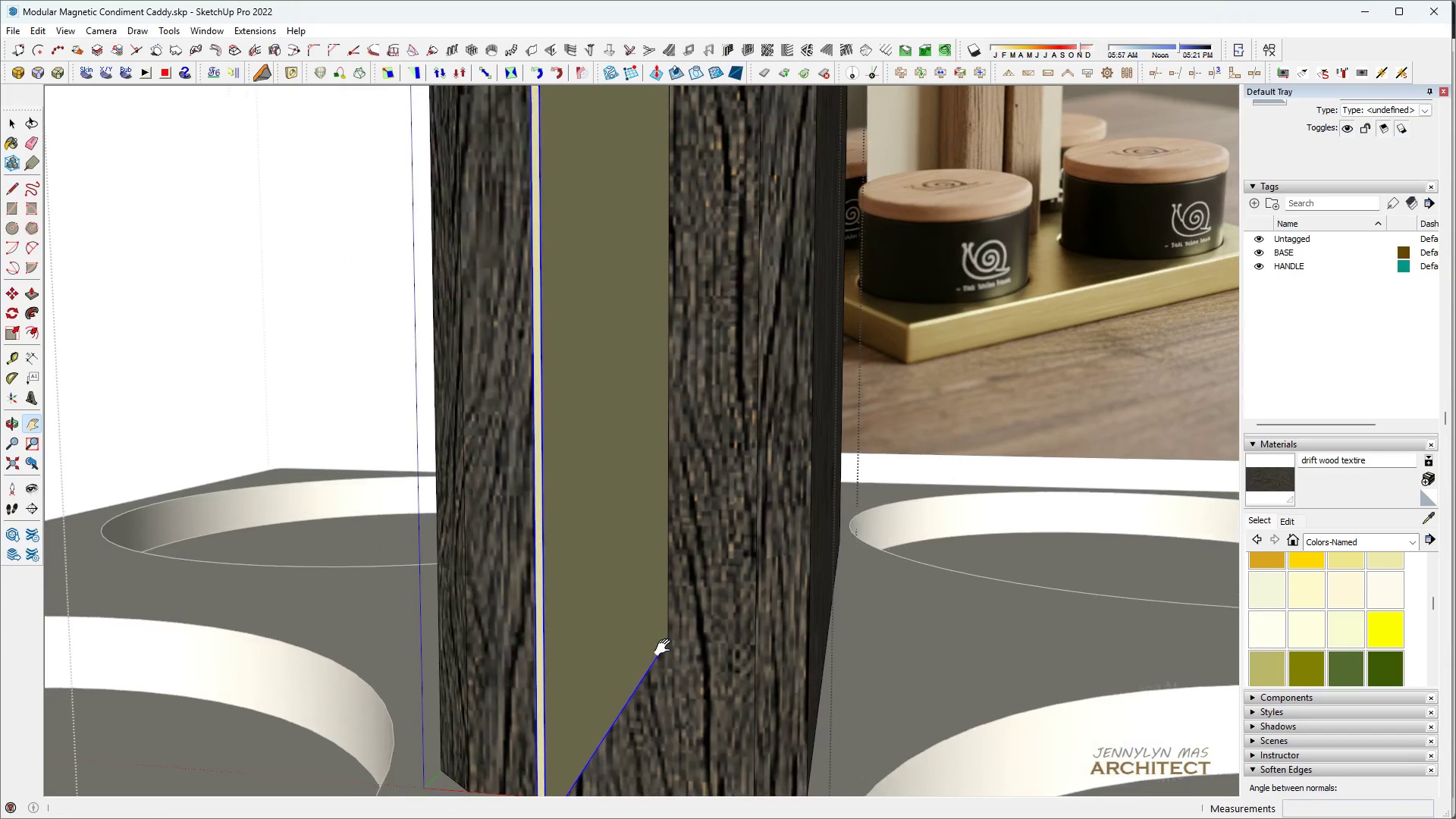 
key(H)
 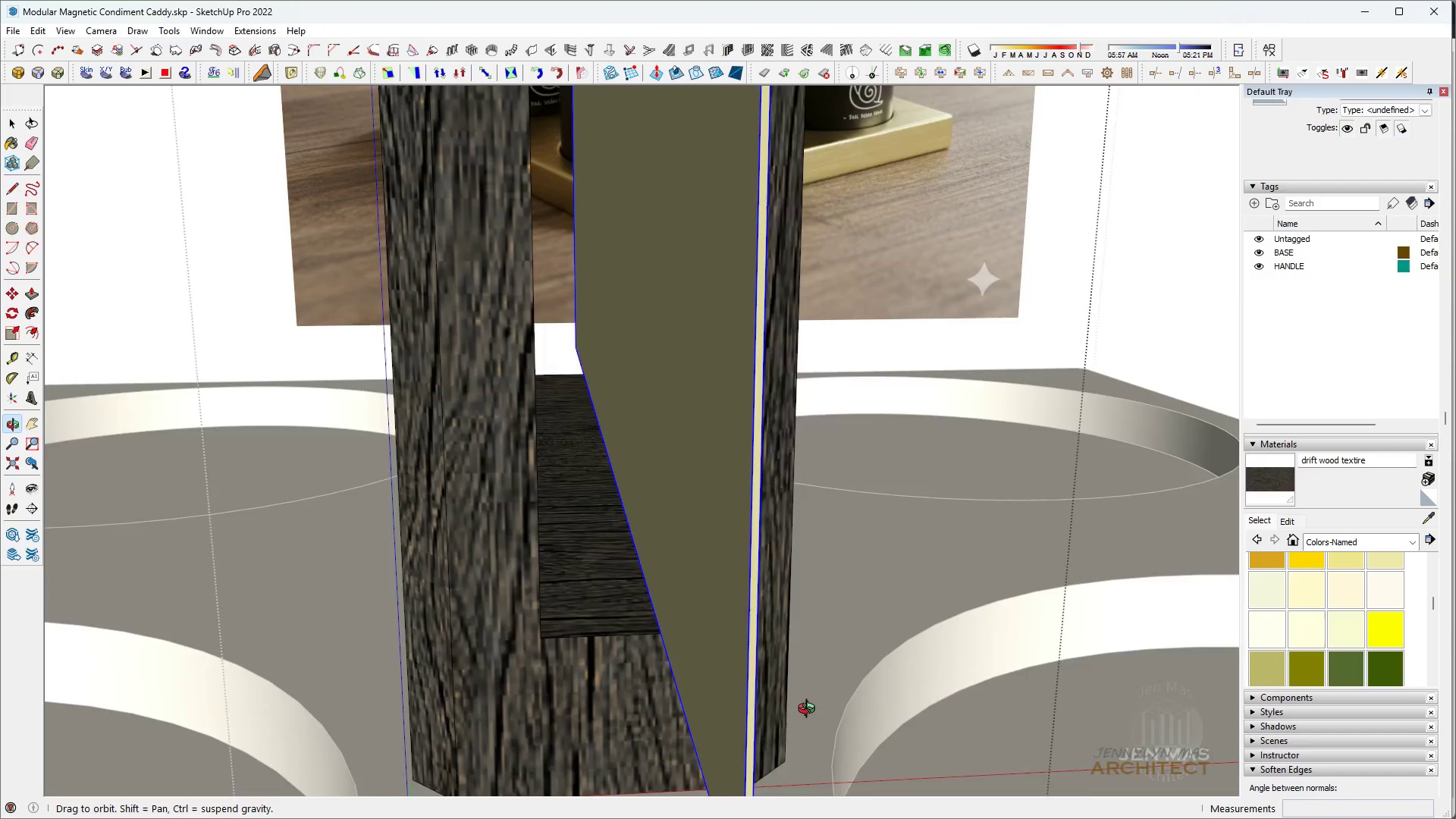 
scroll: coordinate [666, 648], scroll_direction: down, amount: 9.0
 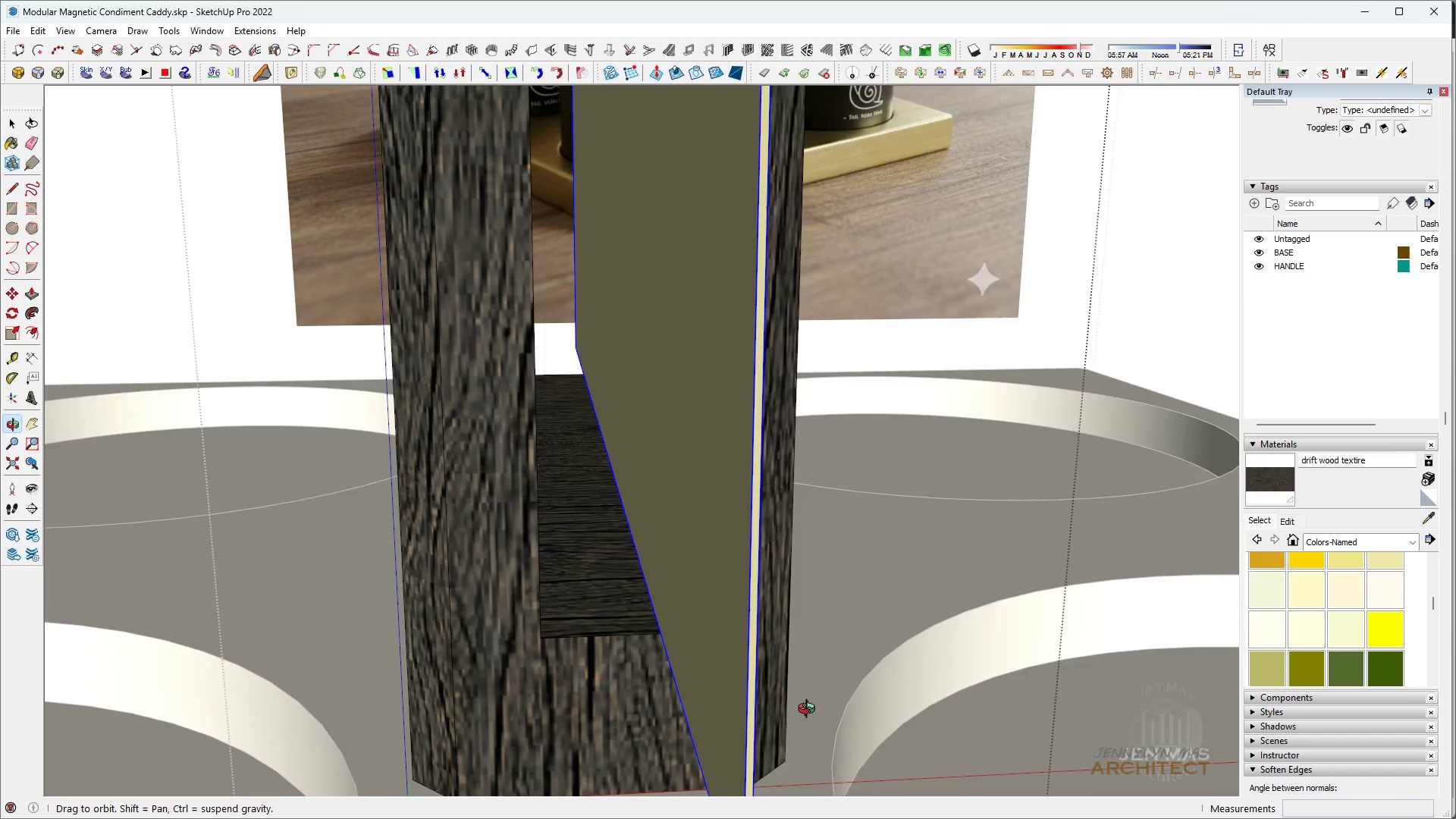 
key(H)
 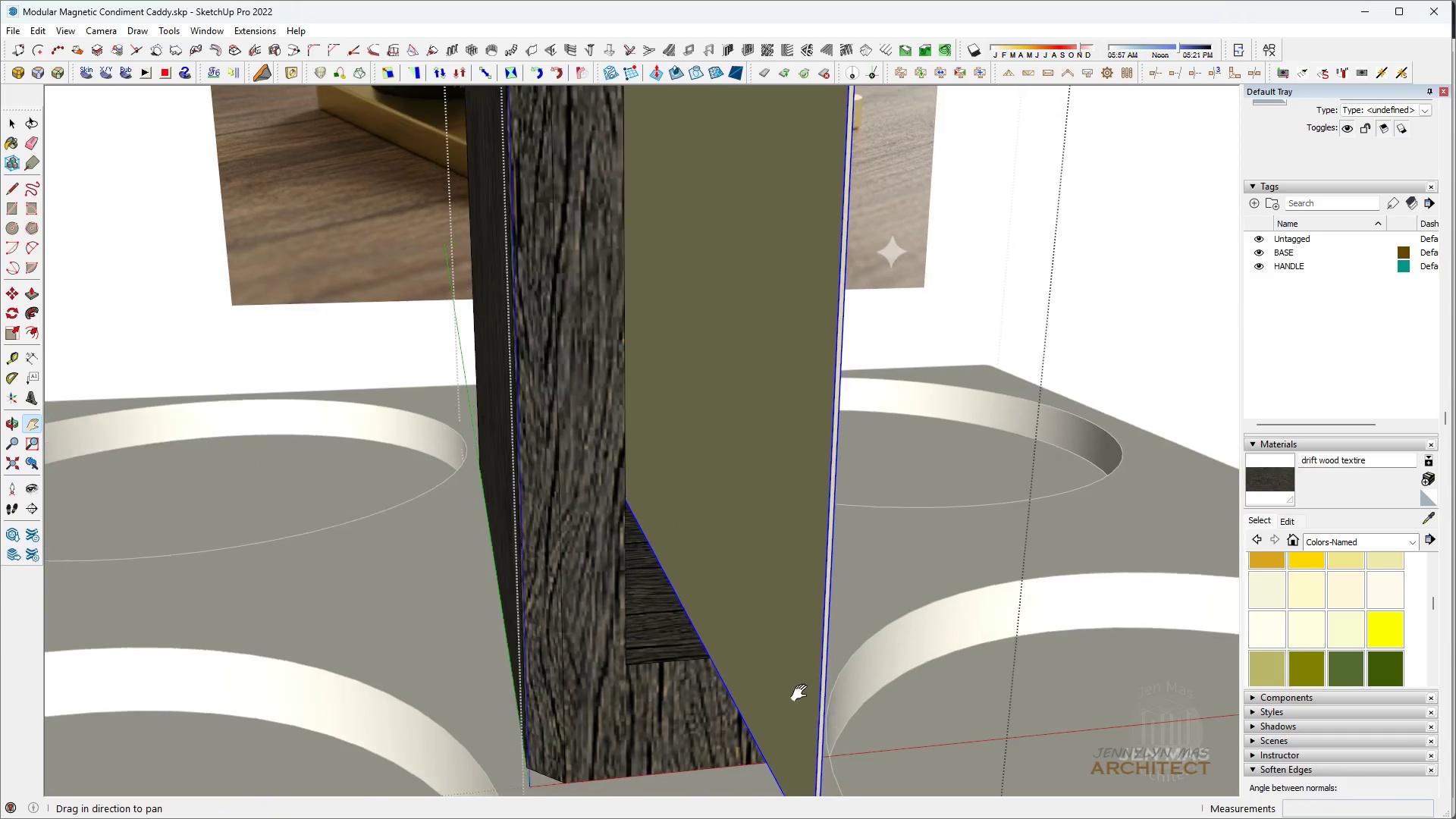 
key(Space)
 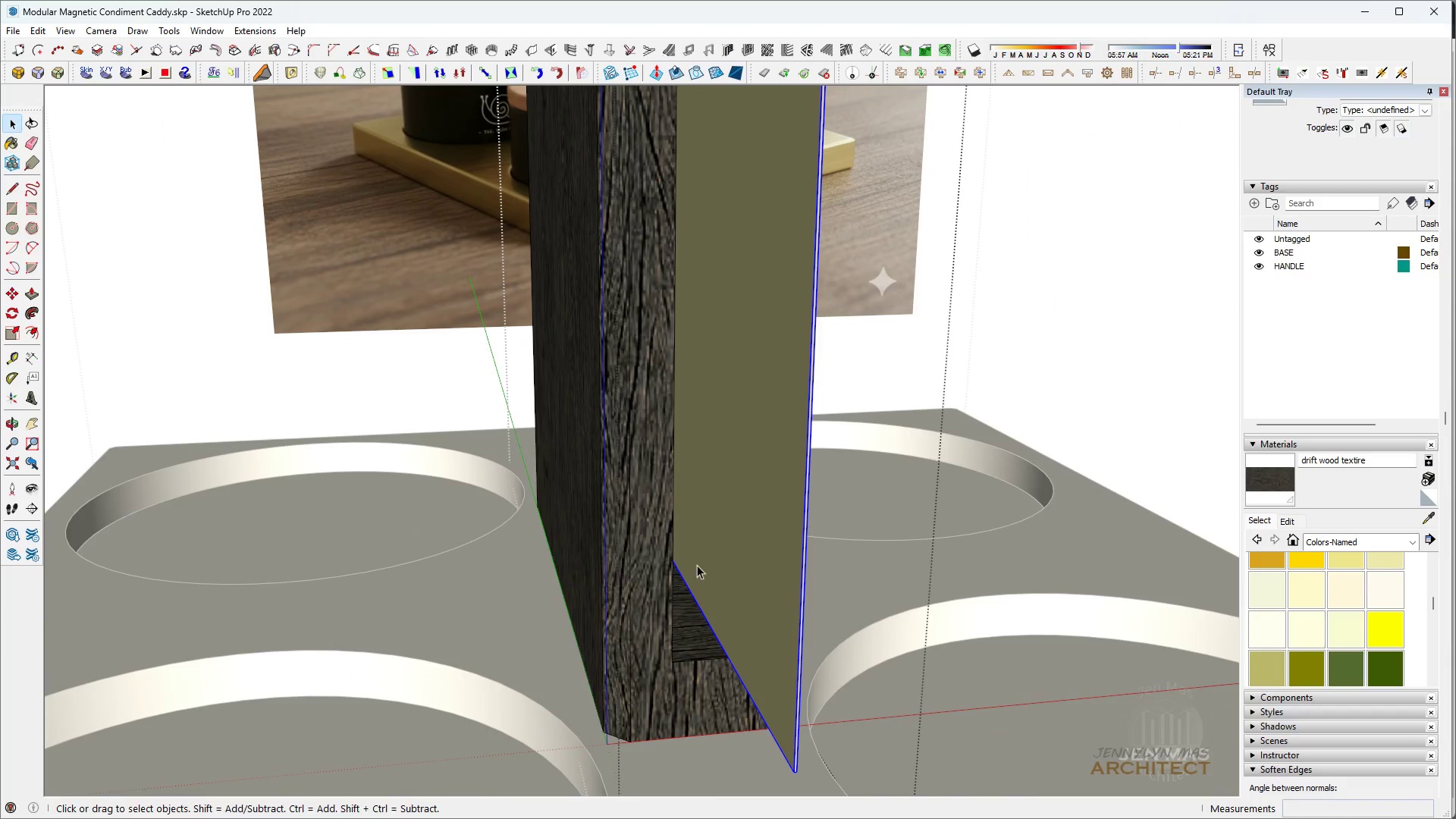 
key(S)
 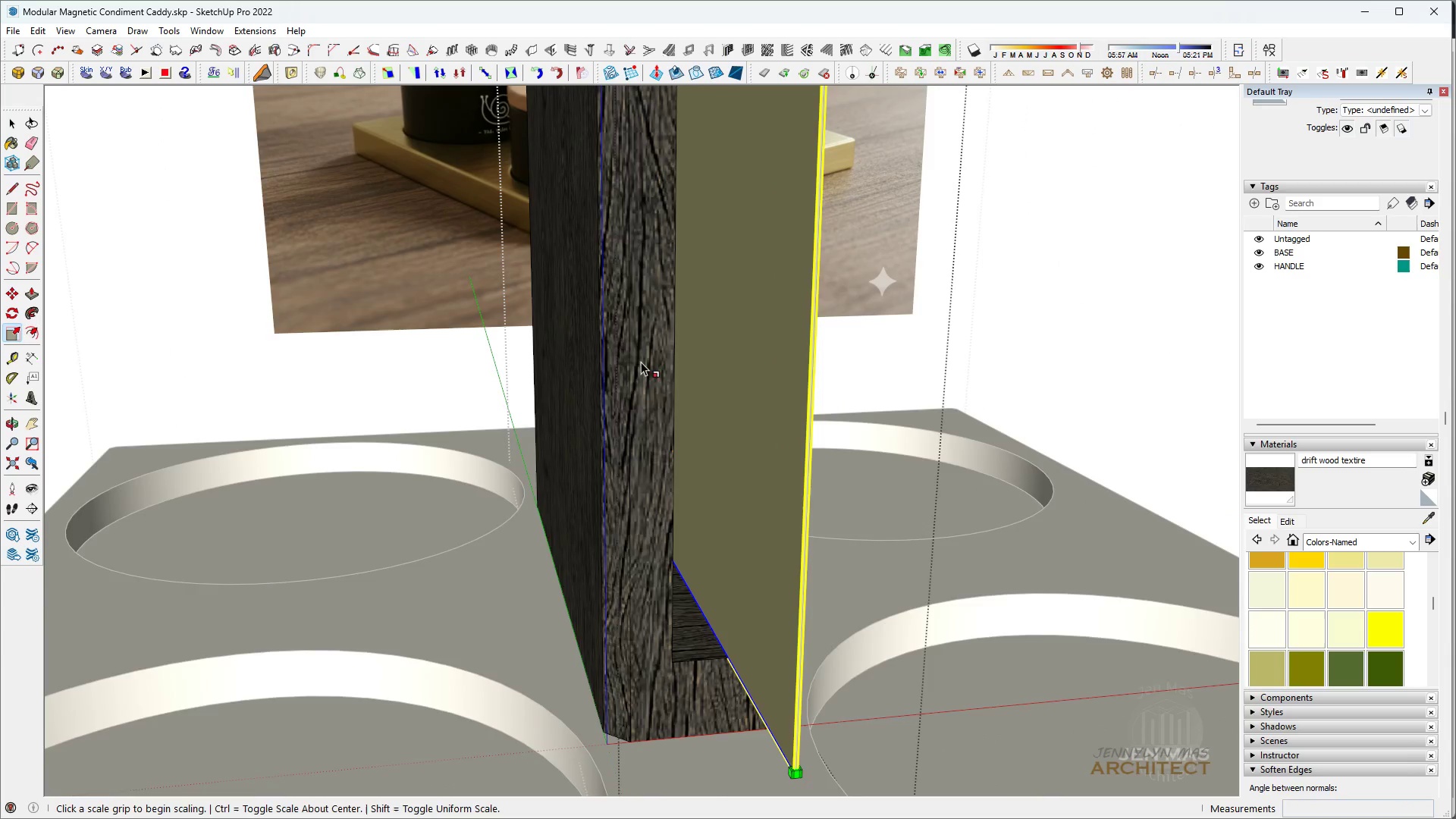 
scroll: coordinate [617, 553], scroll_direction: down, amount: 16.0
 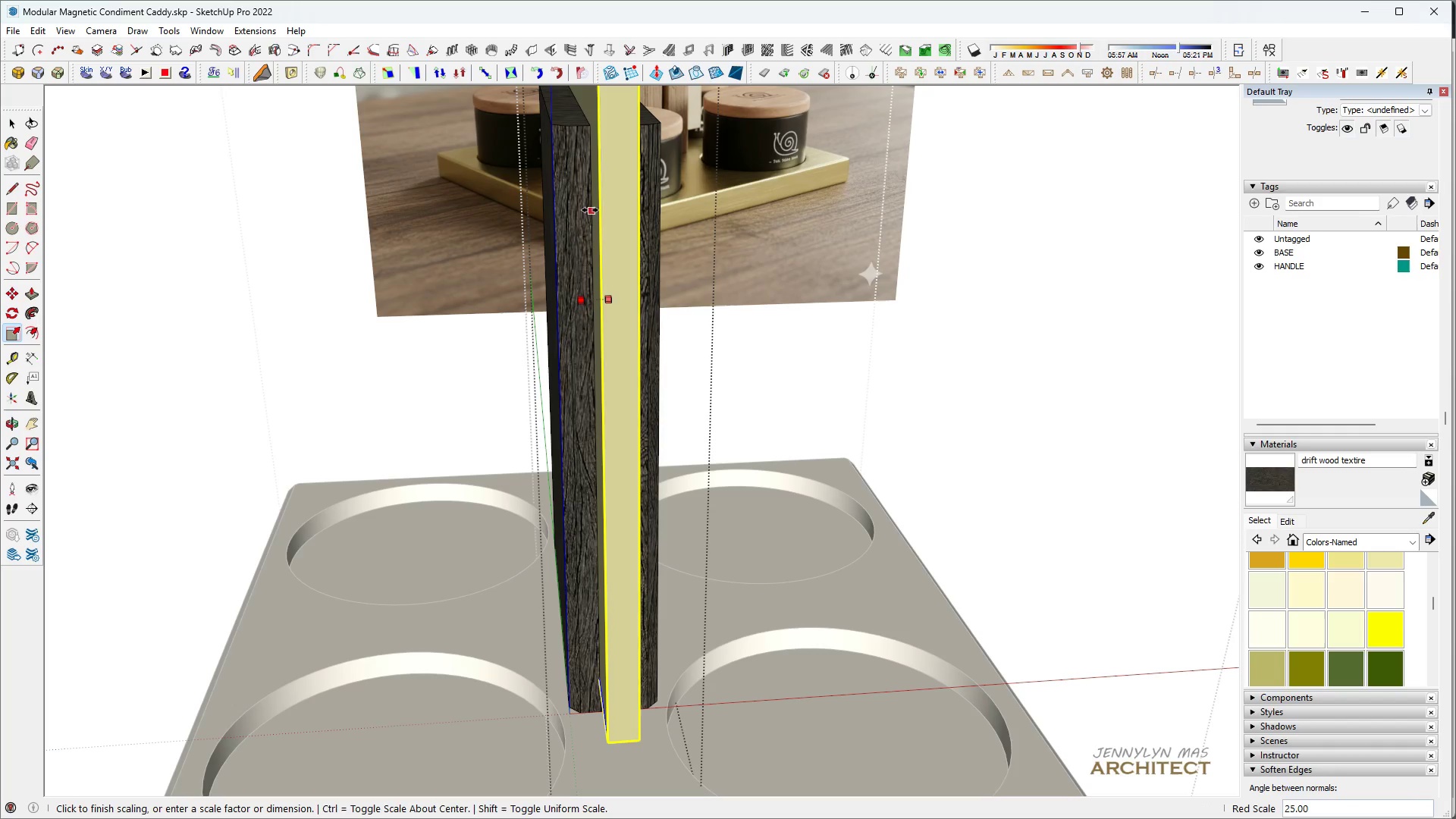 
left_click([588, 122])
 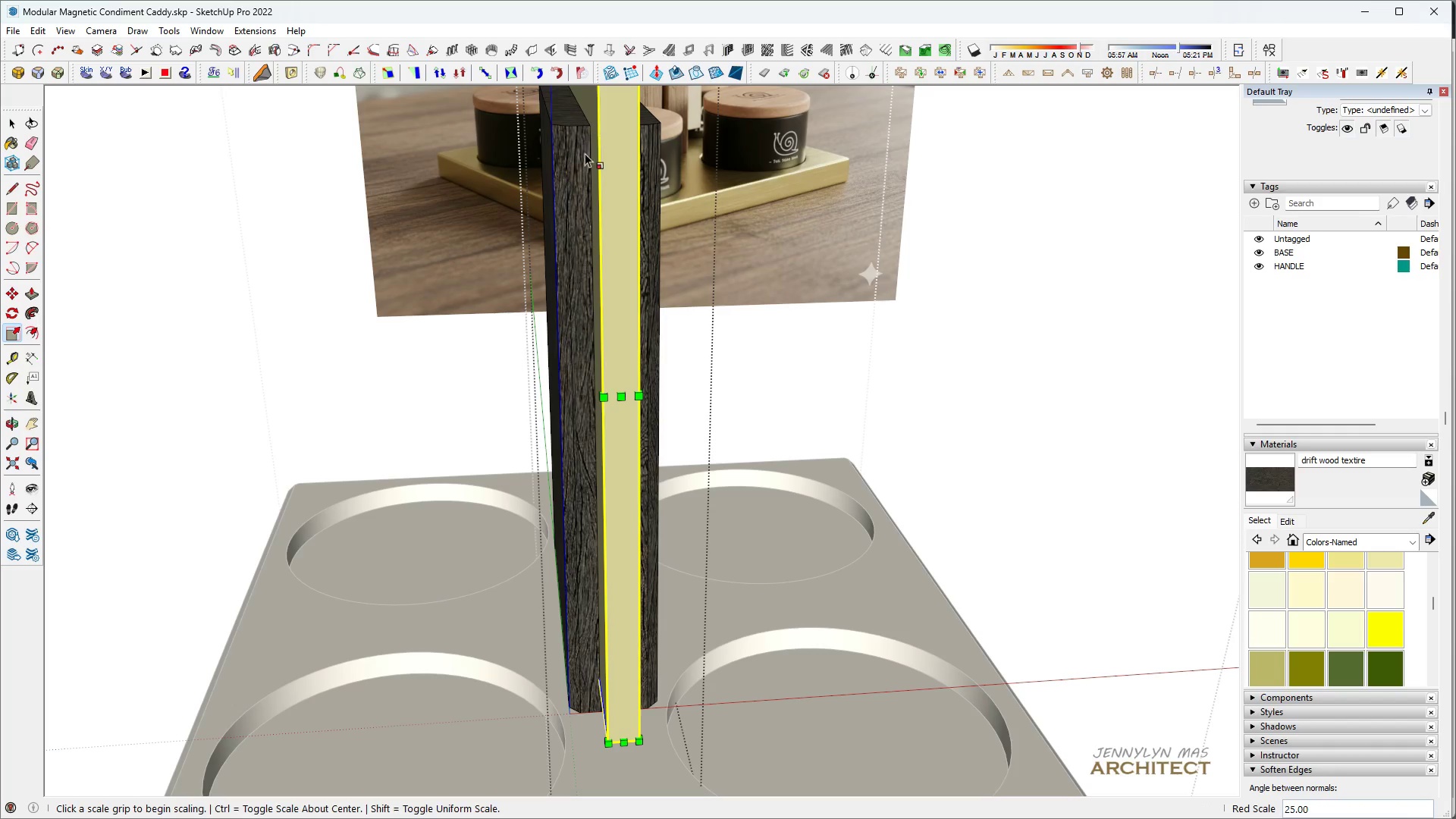 
key(Space)
 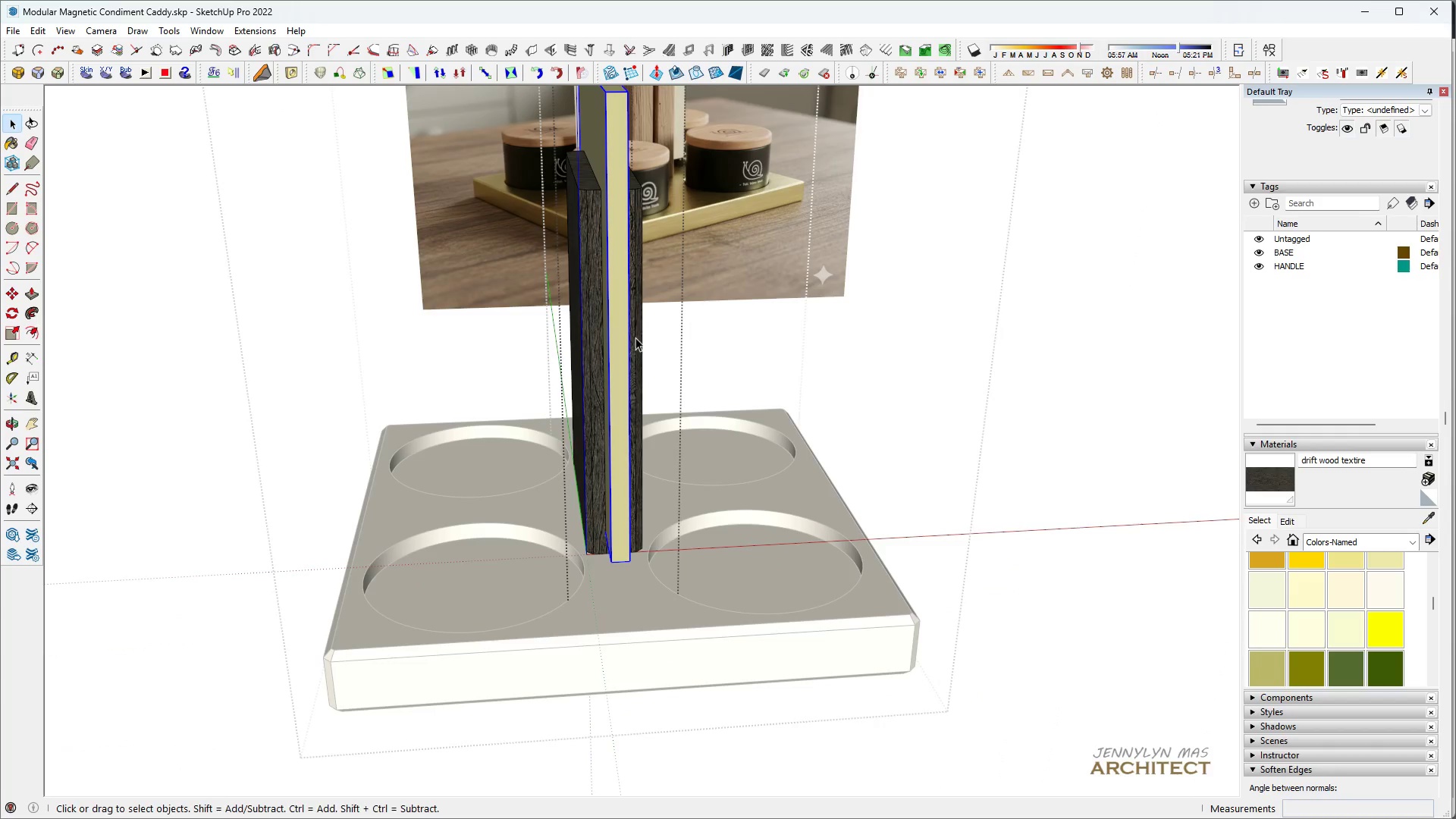 
key(H)
 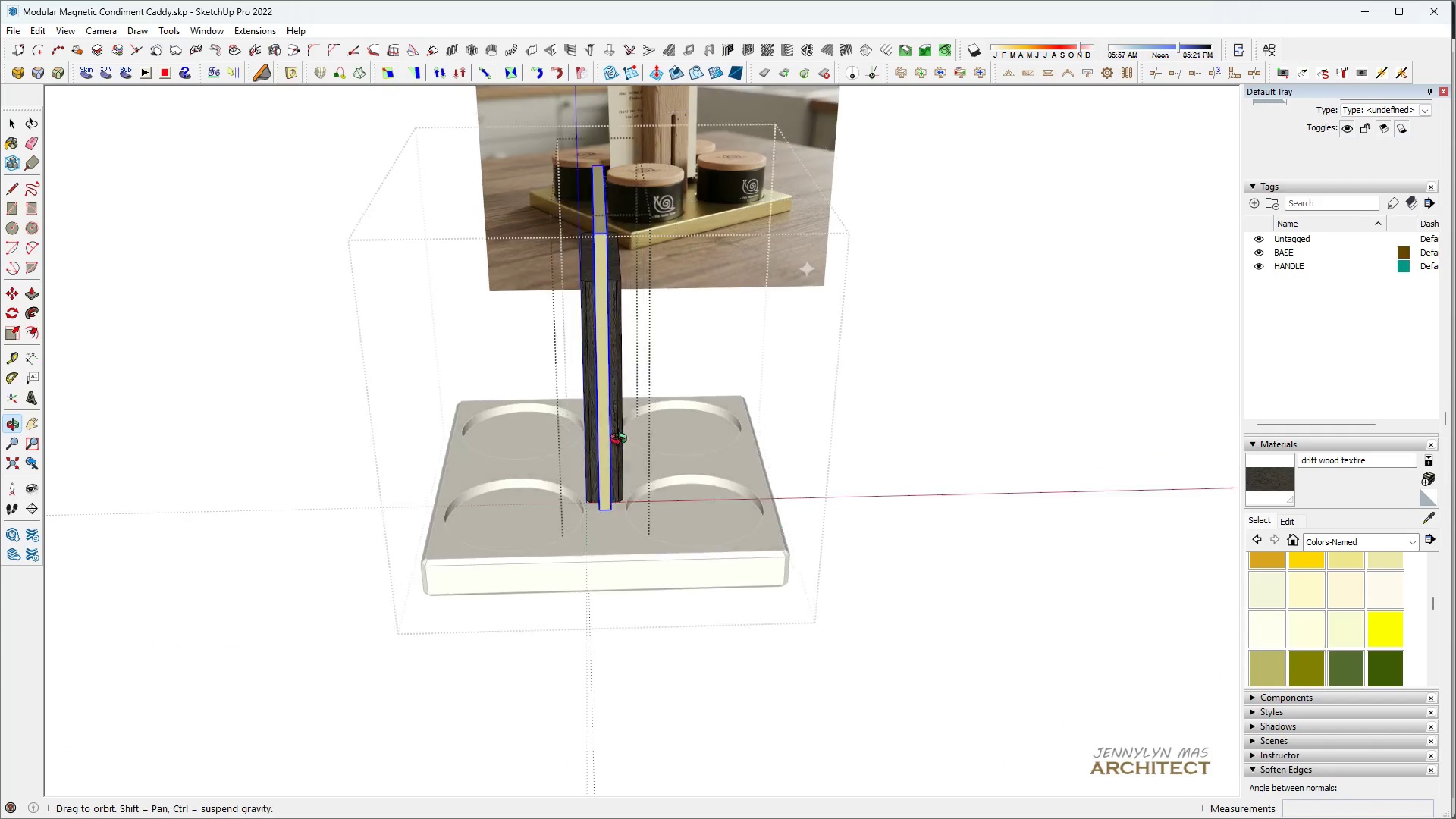 
scroll: coordinate [632, 356], scroll_direction: down, amount: 11.0
 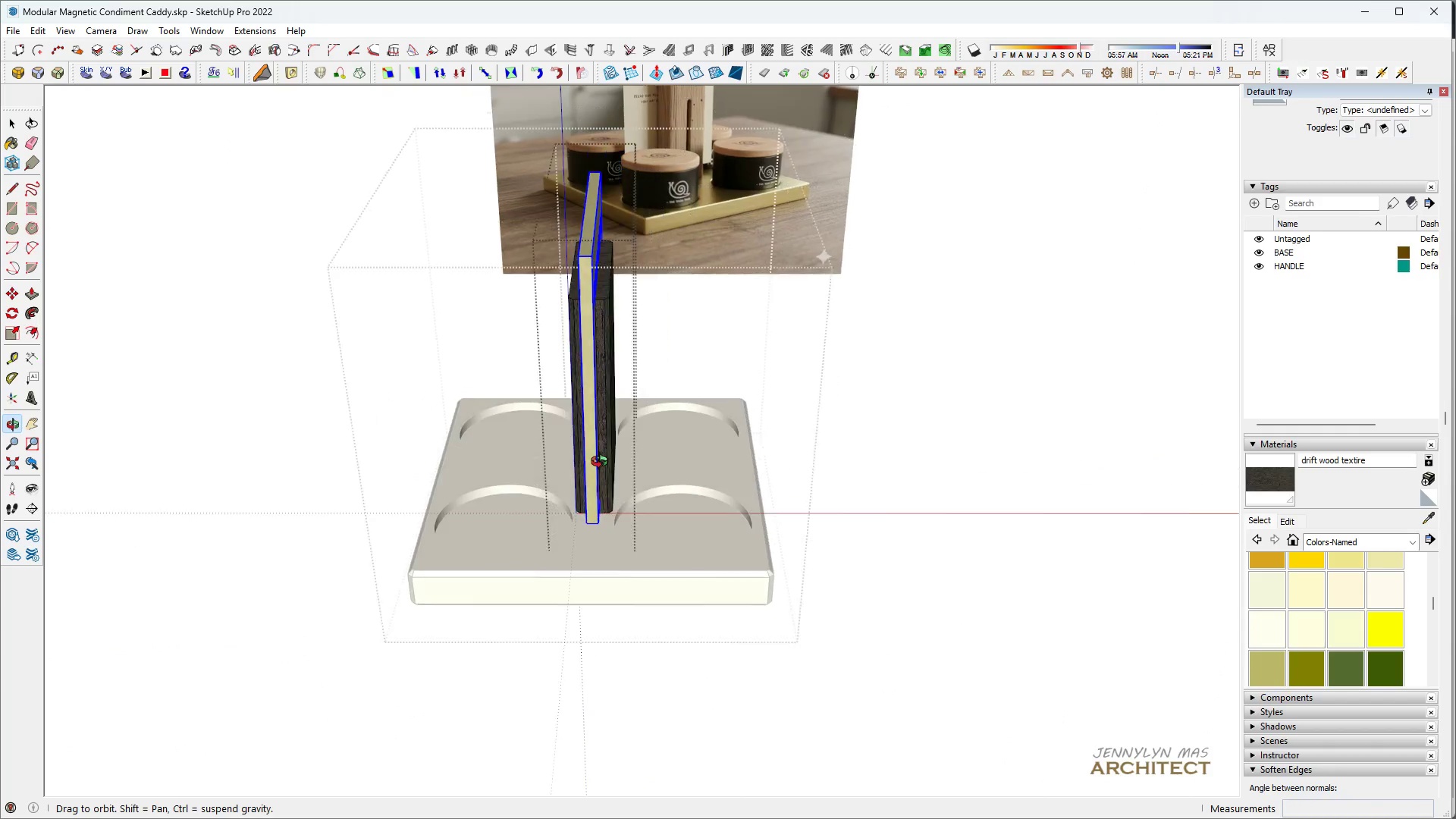 
key(H)
 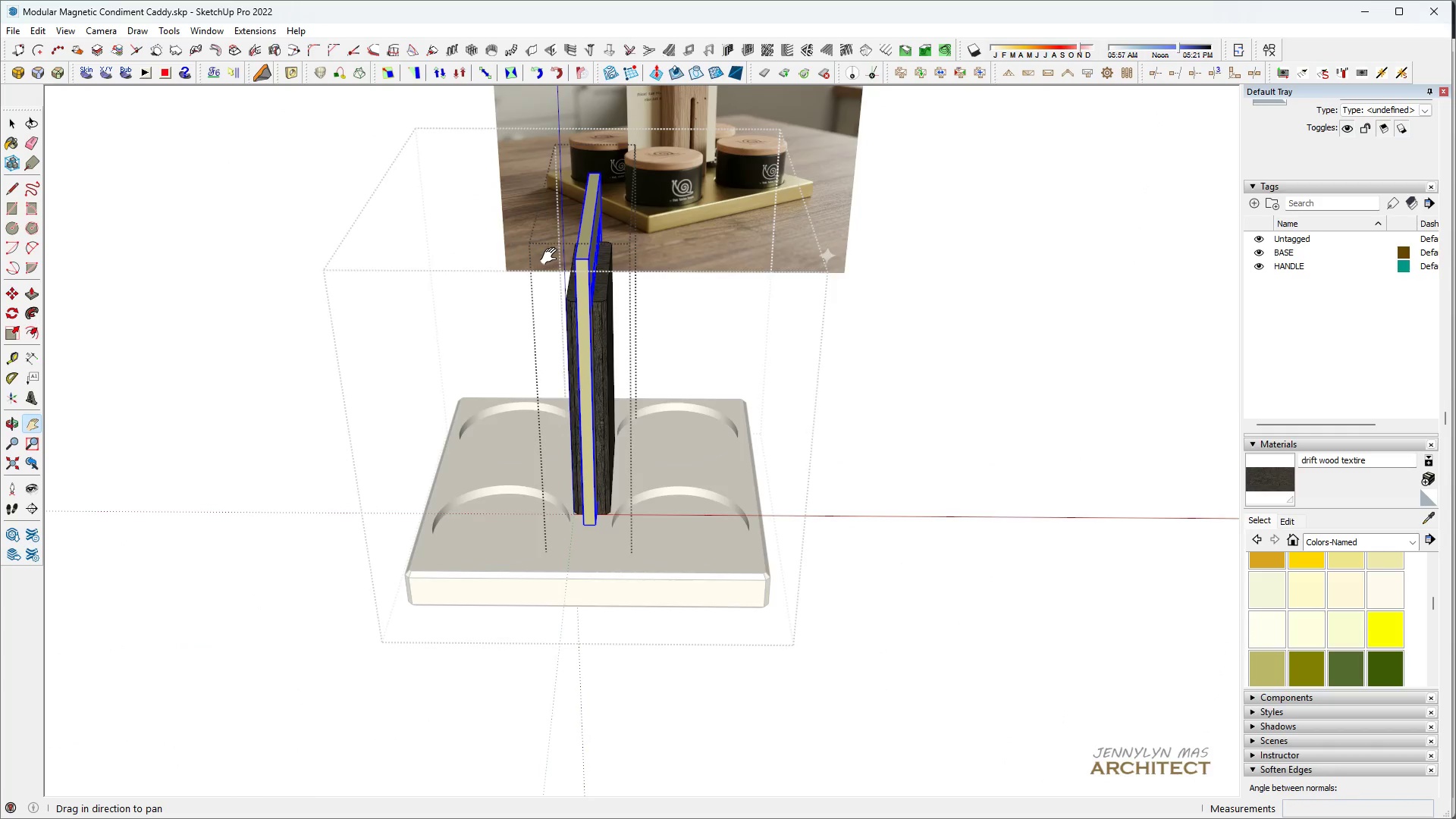 
key(Space)
 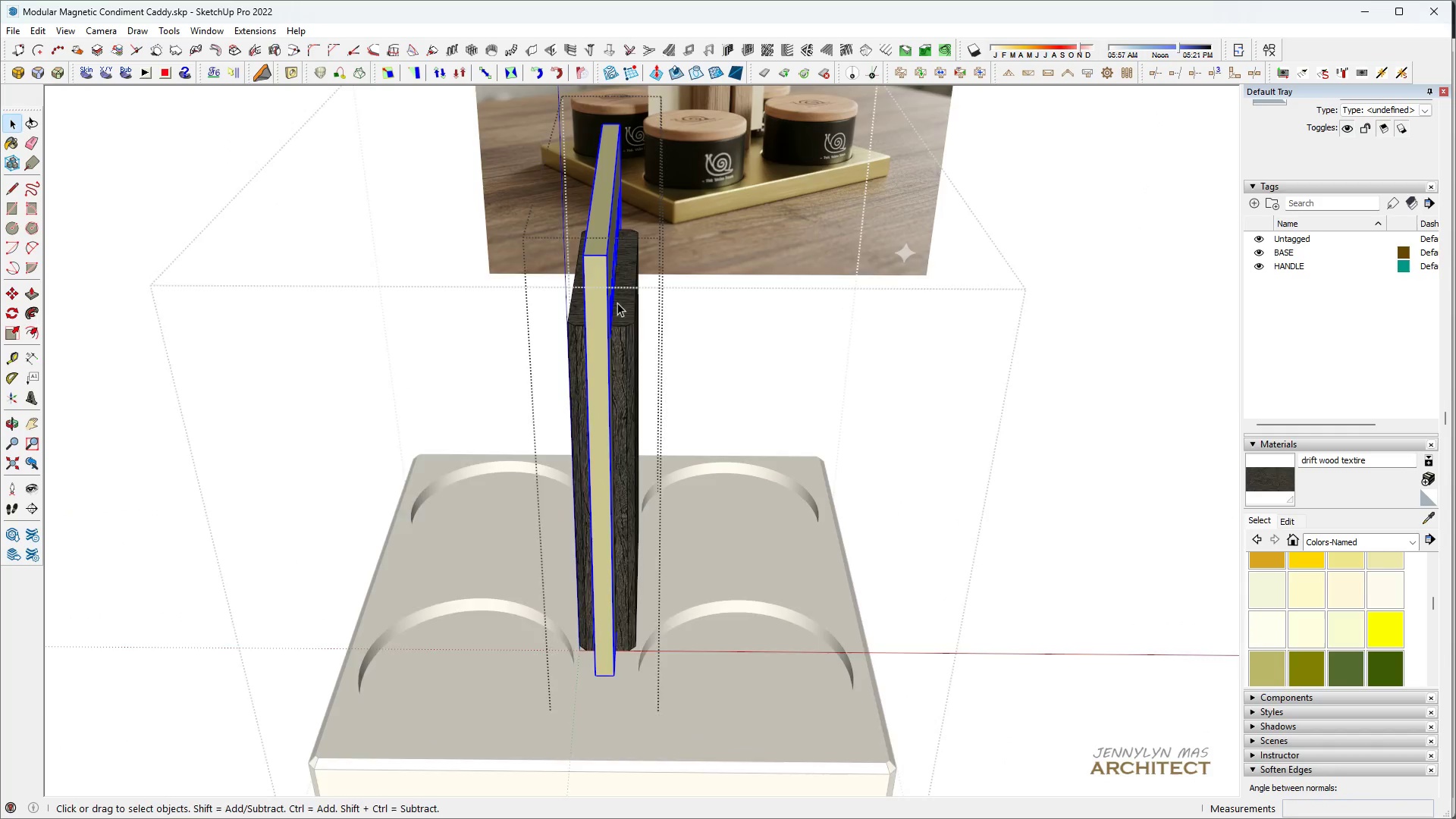 
scroll: coordinate [552, 256], scroll_direction: up, amount: 2.0
 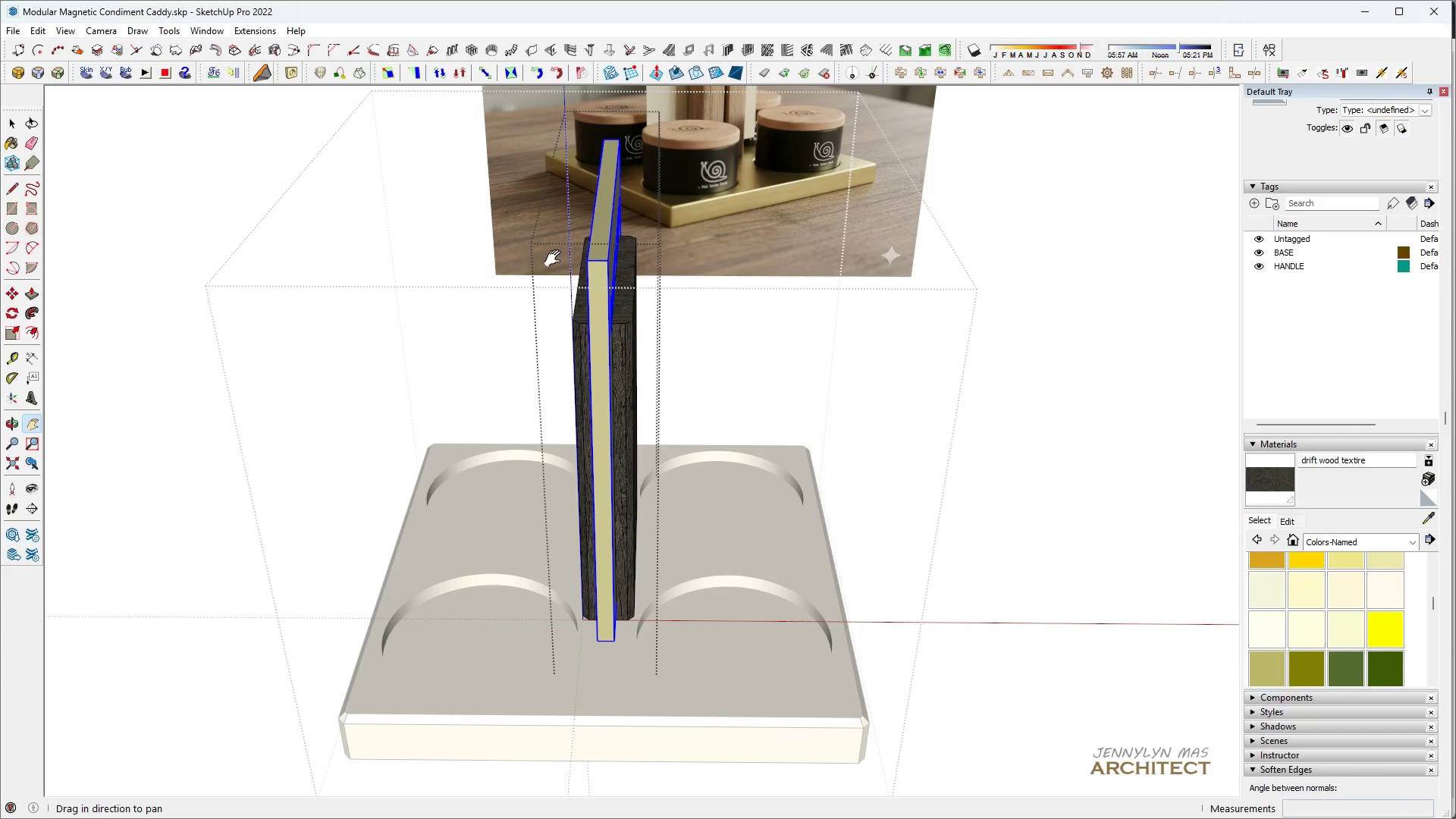 
key(T)
 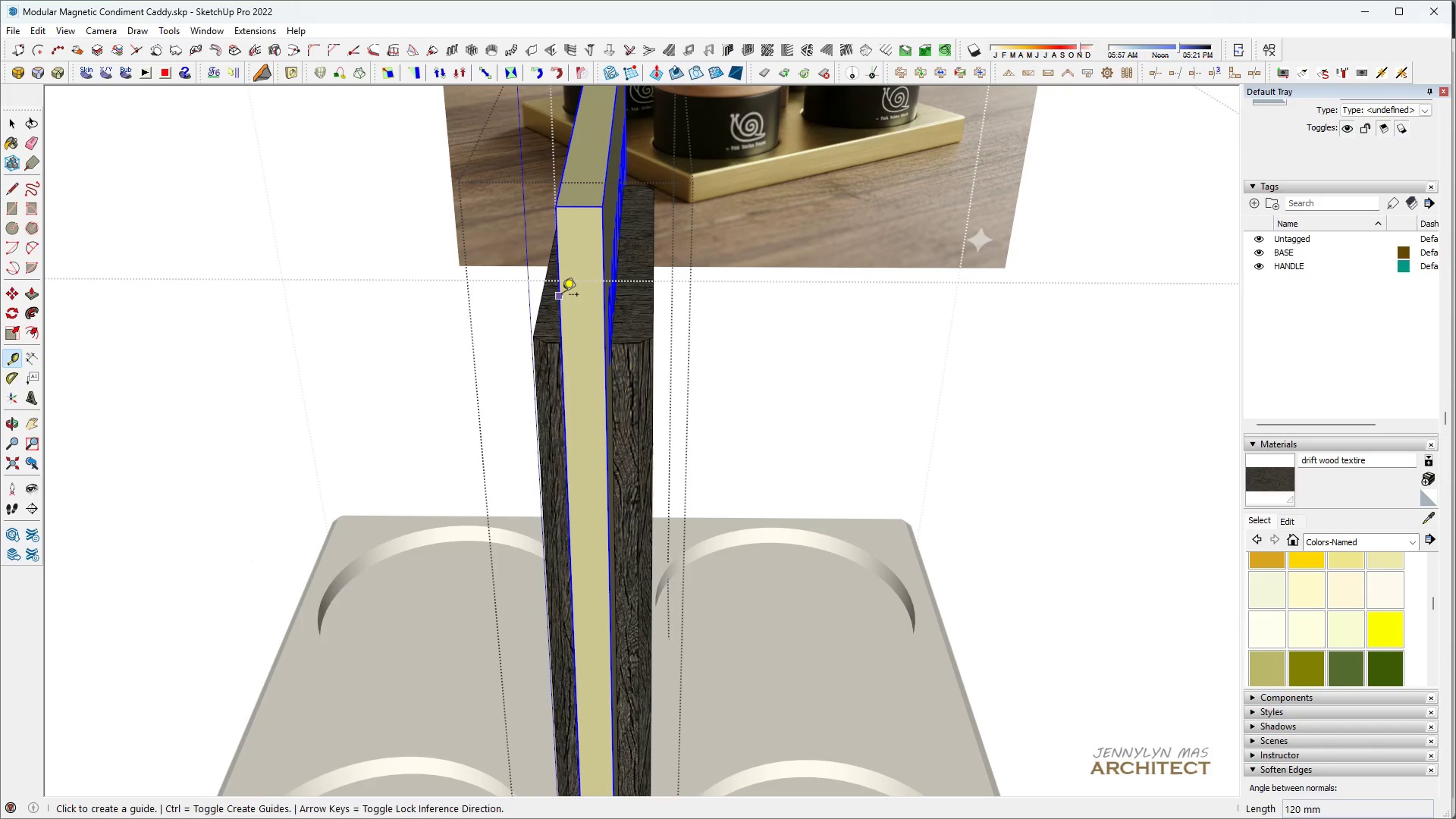 
scroll: coordinate [604, 306], scroll_direction: up, amount: 7.0
 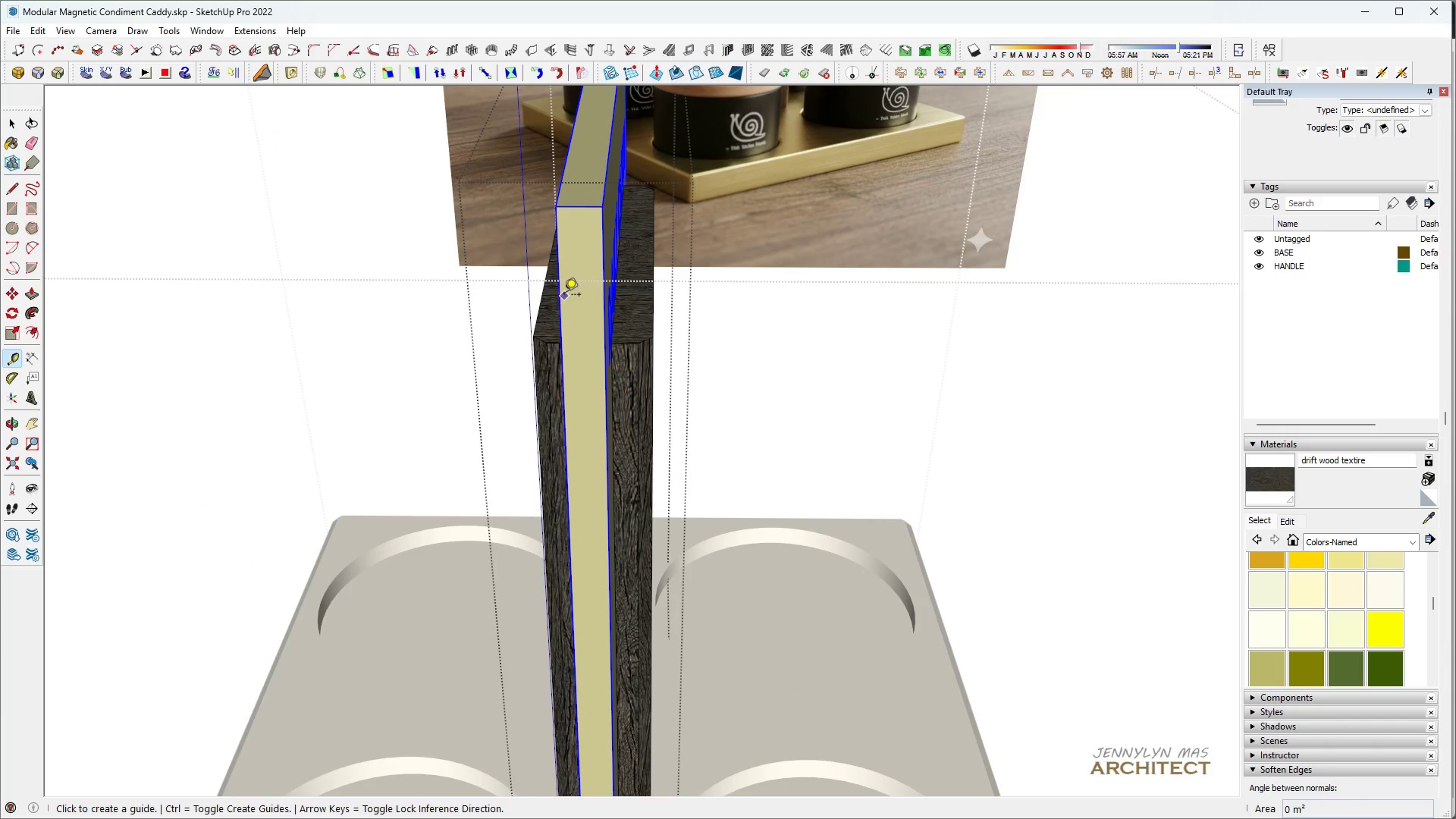 
left_click([561, 296])
 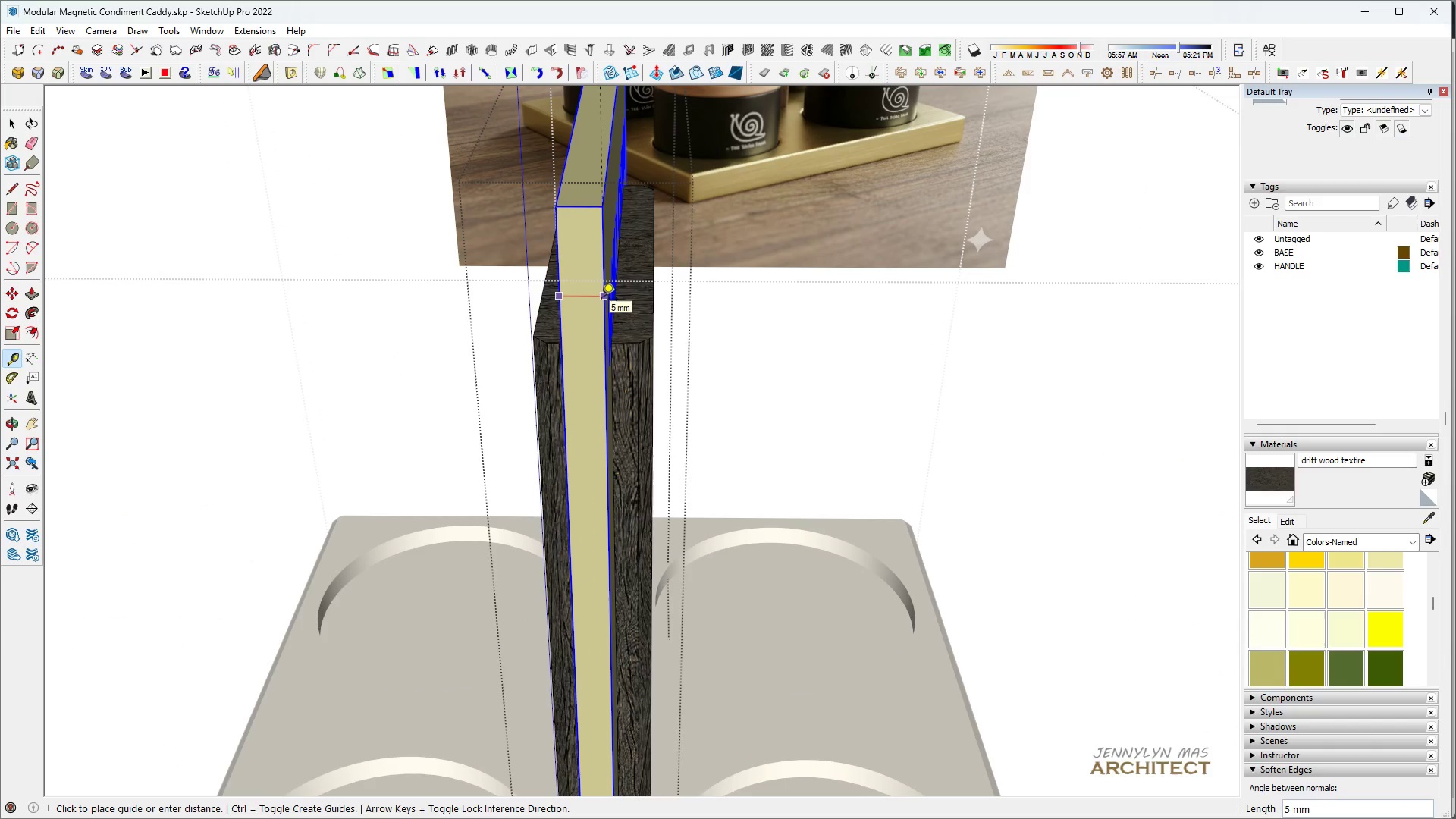 
key(Space)
 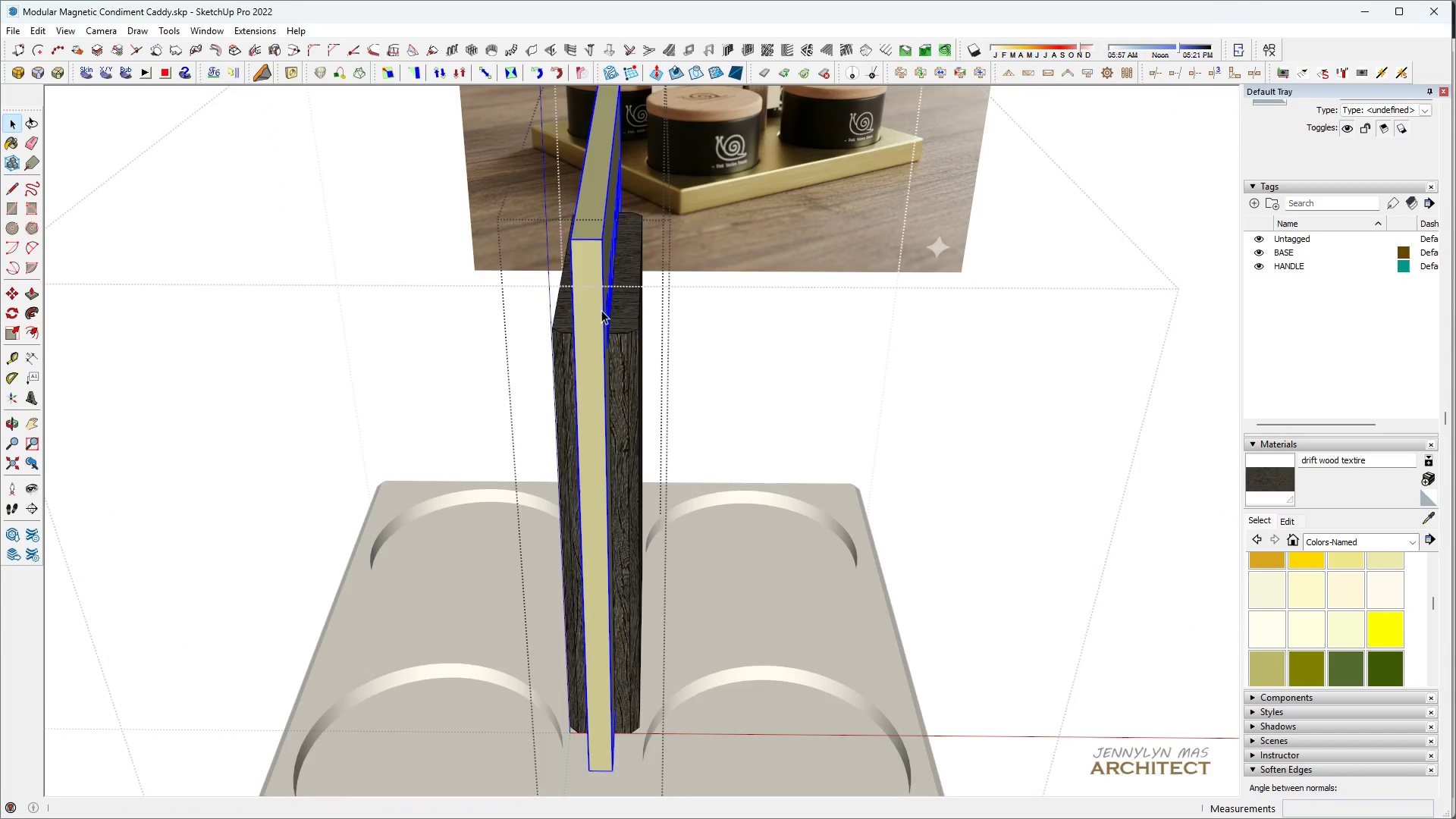 
middle_click([601, 310])
 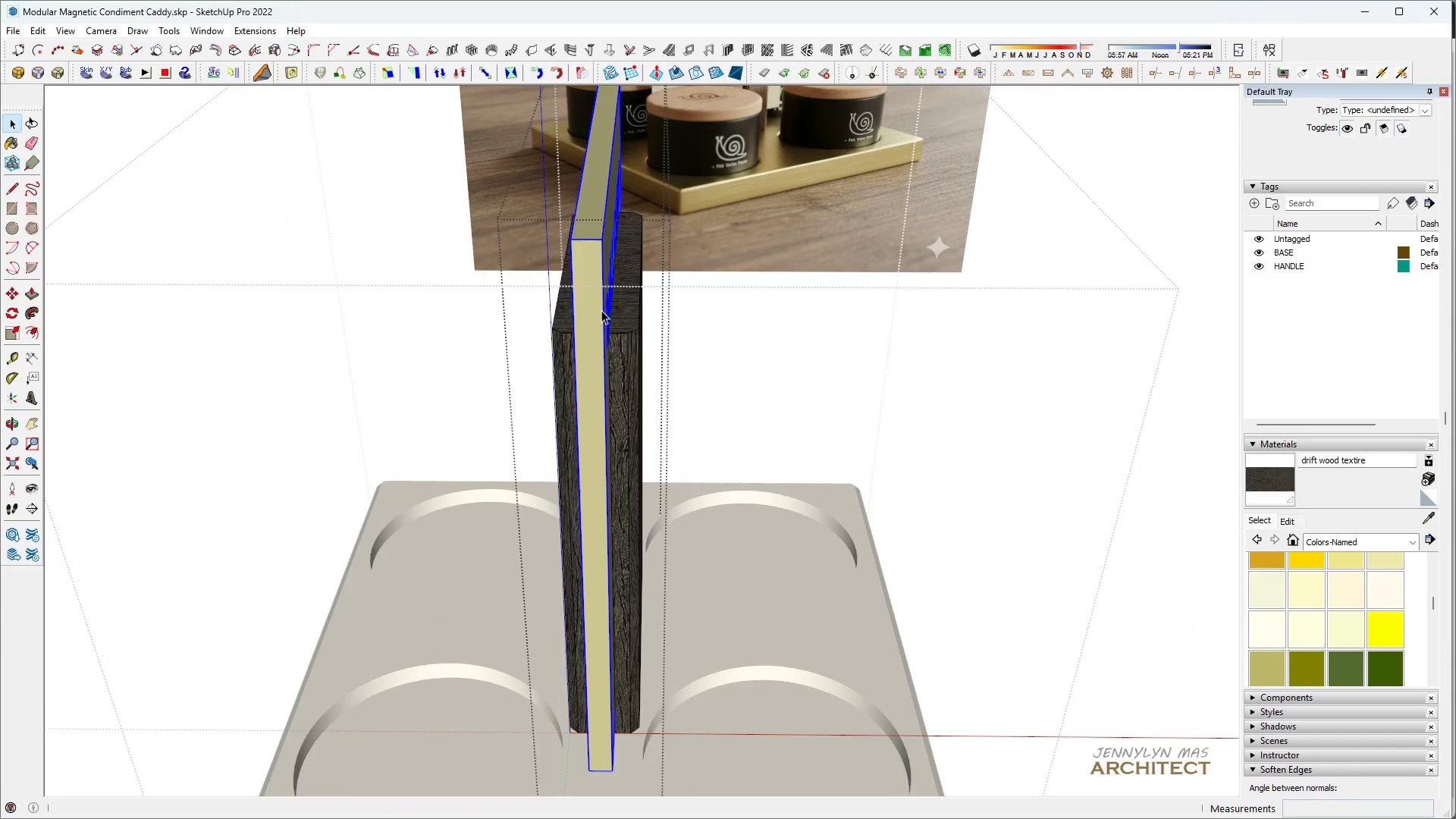 
key(H)
 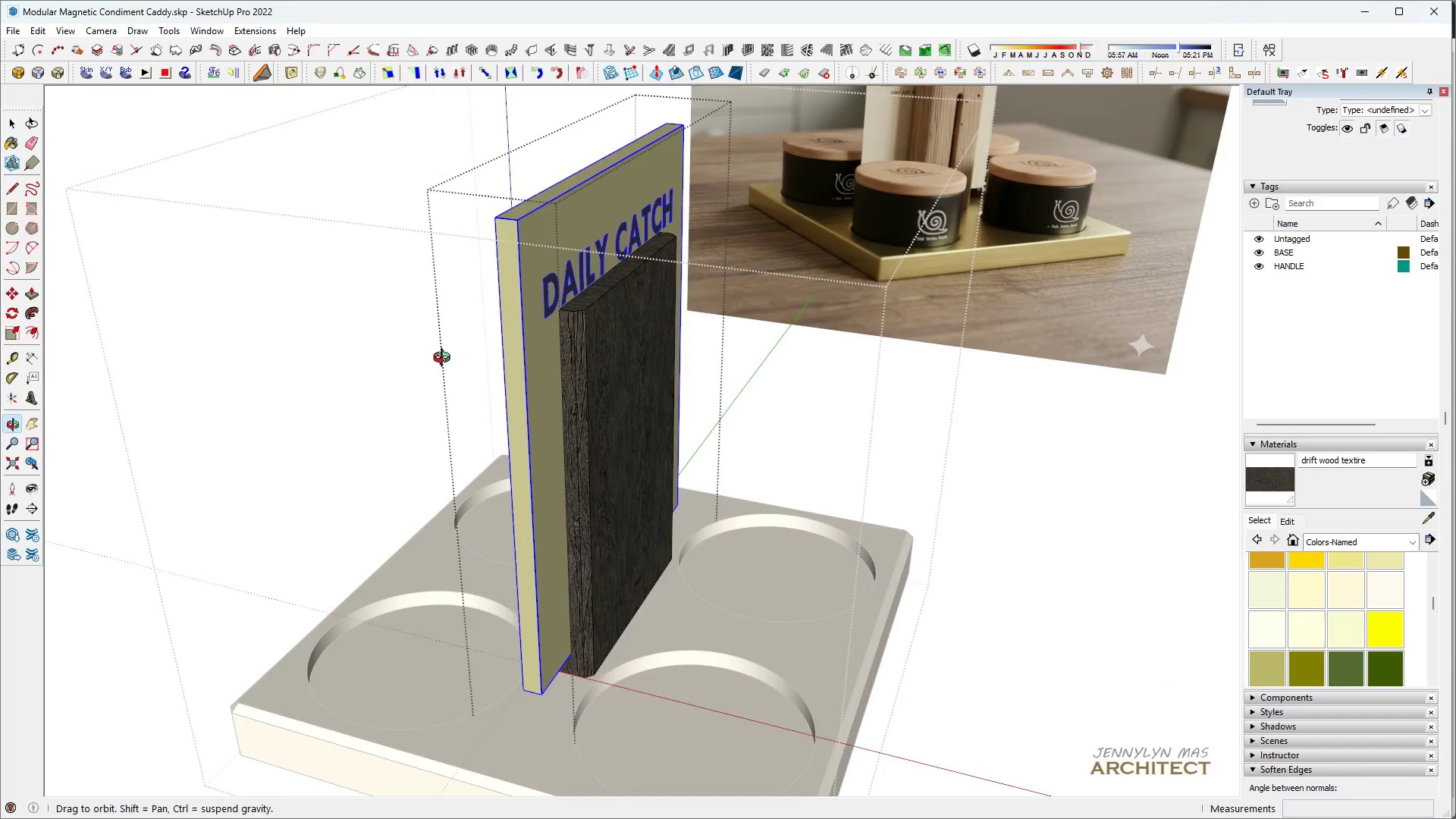 
scroll: coordinate [601, 330], scroll_direction: down, amount: 6.0
 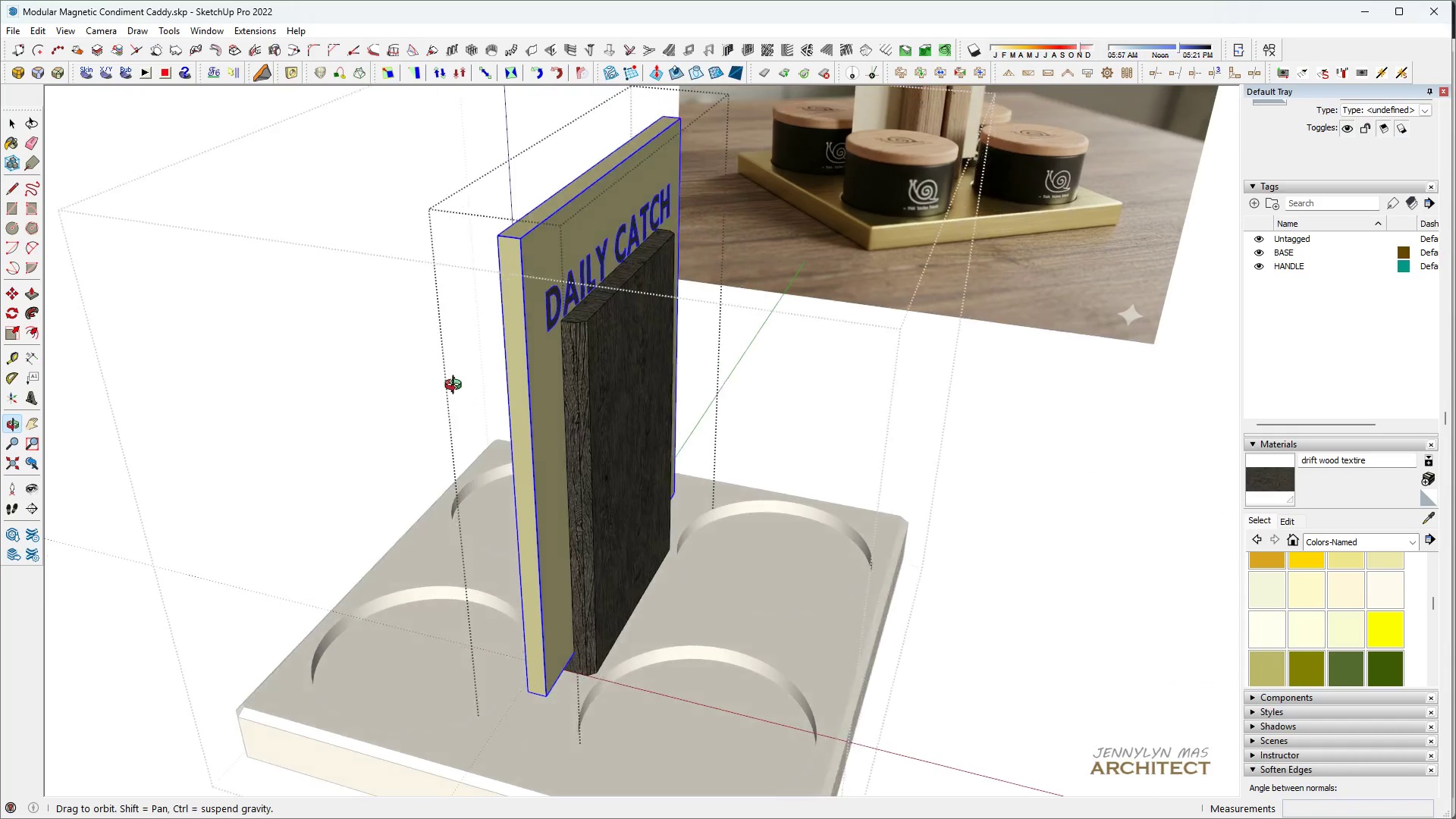 
key(Space)
 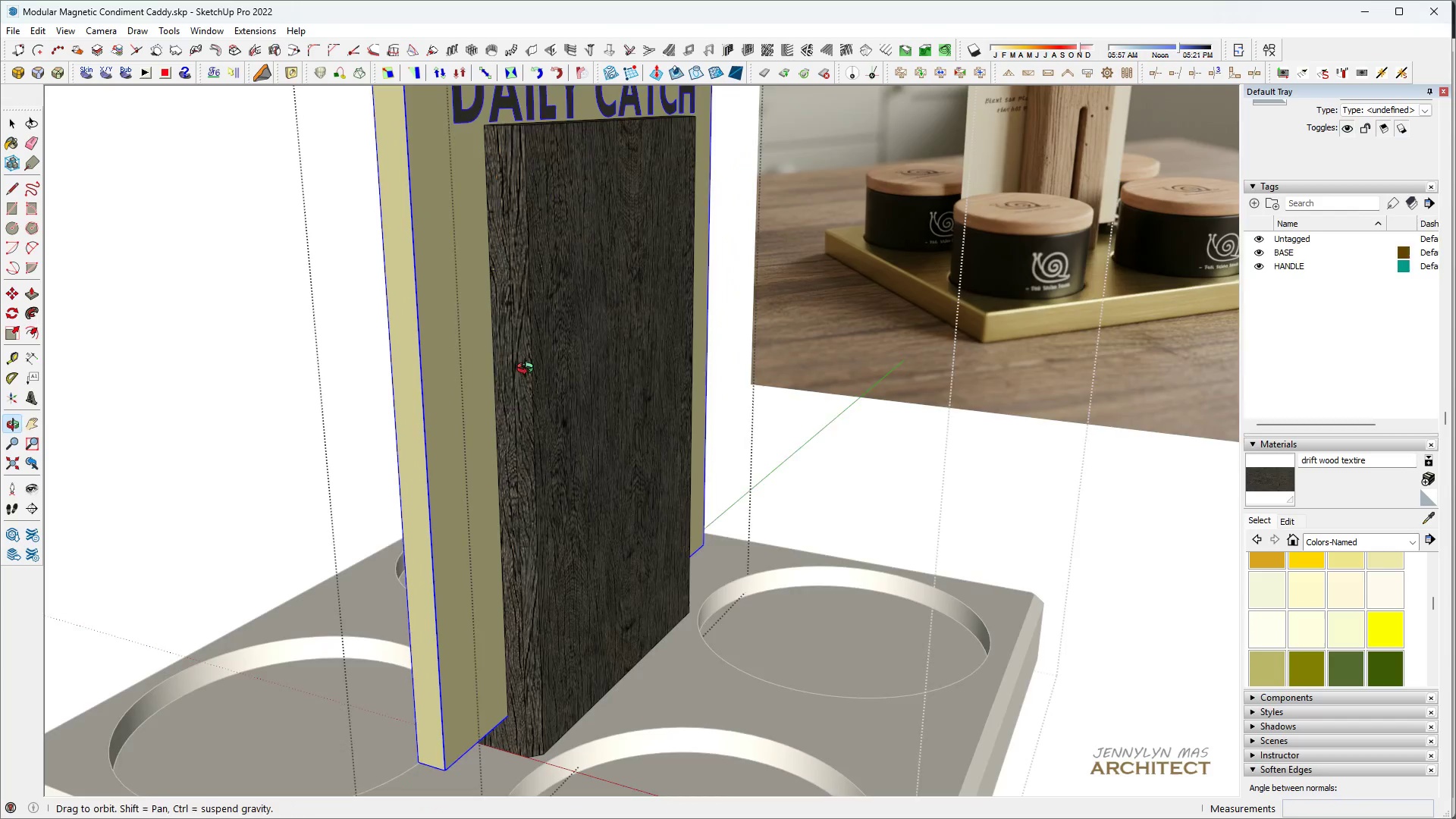 
left_click([541, 340])
 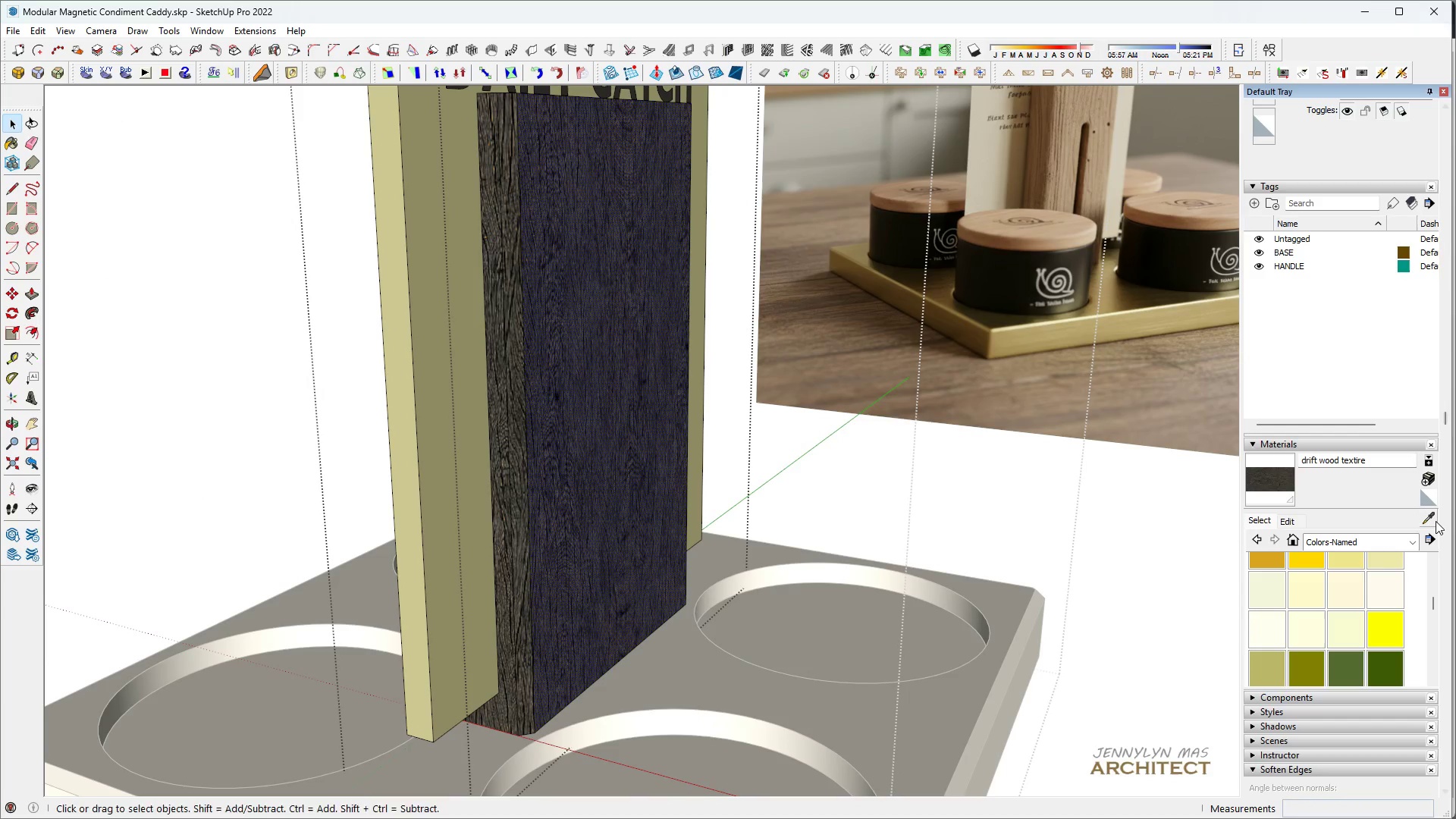 
scroll: coordinate [555, 410], scroll_direction: up, amount: 3.0
 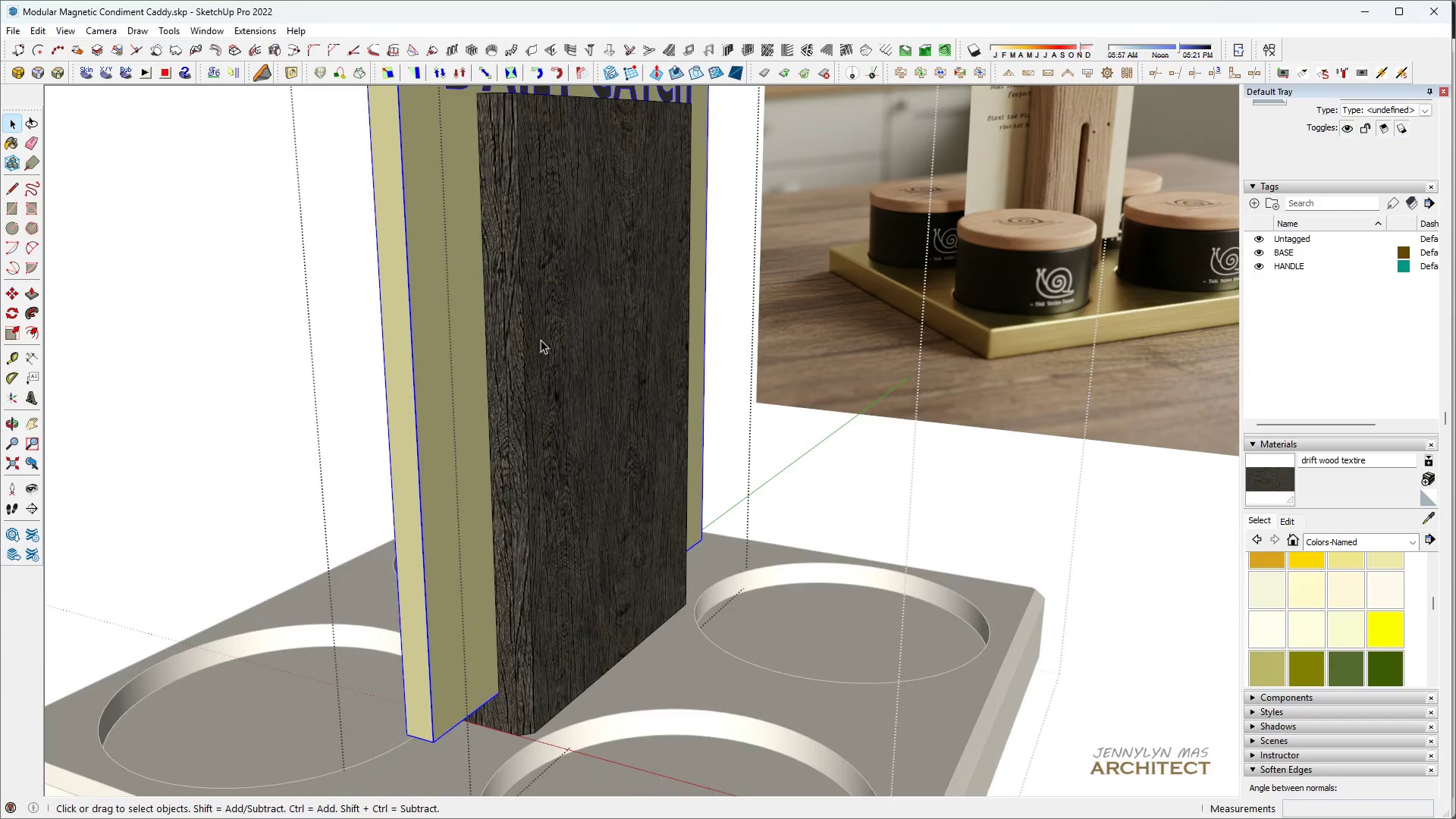 
double_click([548, 444])
 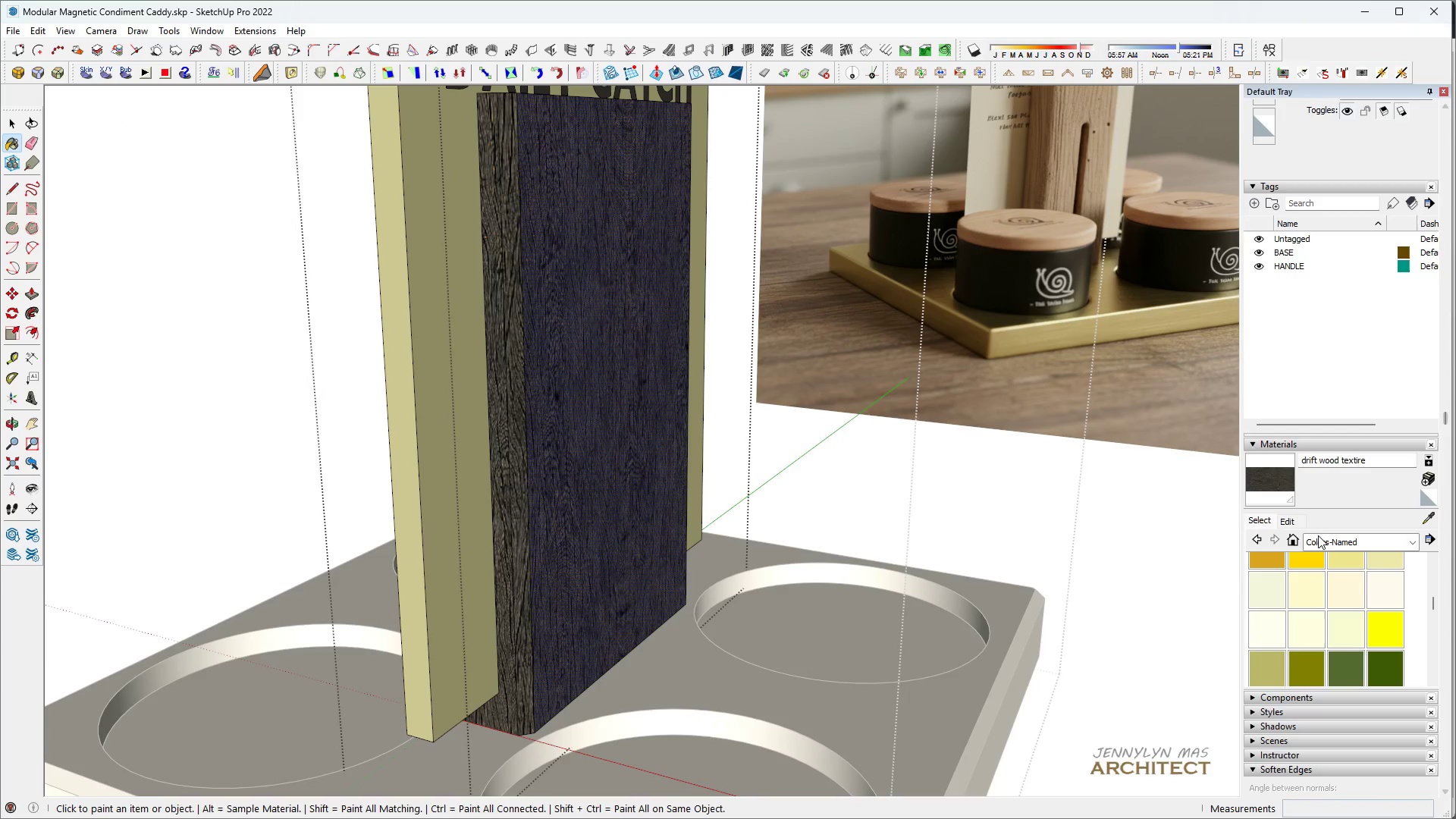 
left_click([1296, 513])
 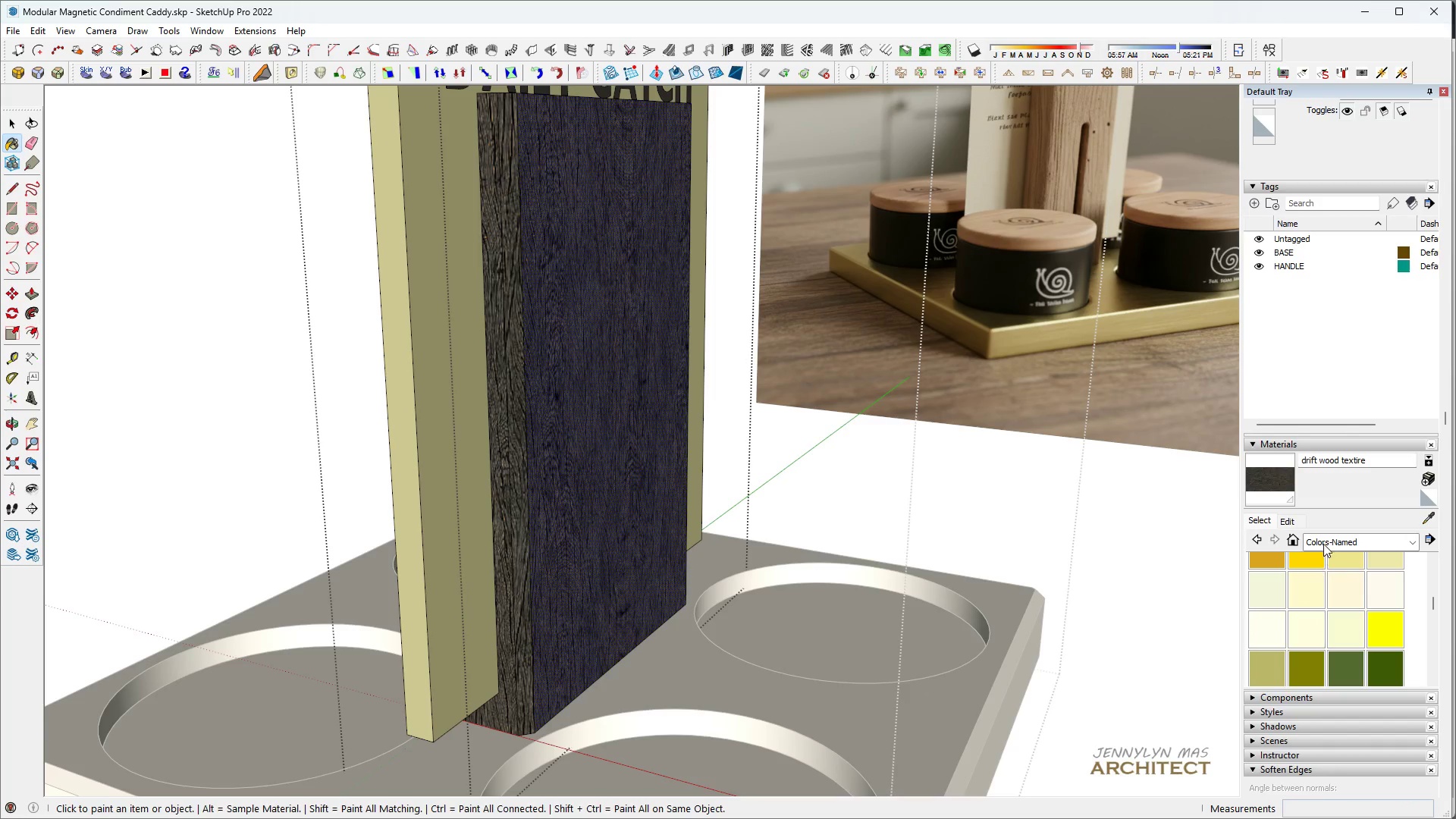 
left_click([1293, 523])
 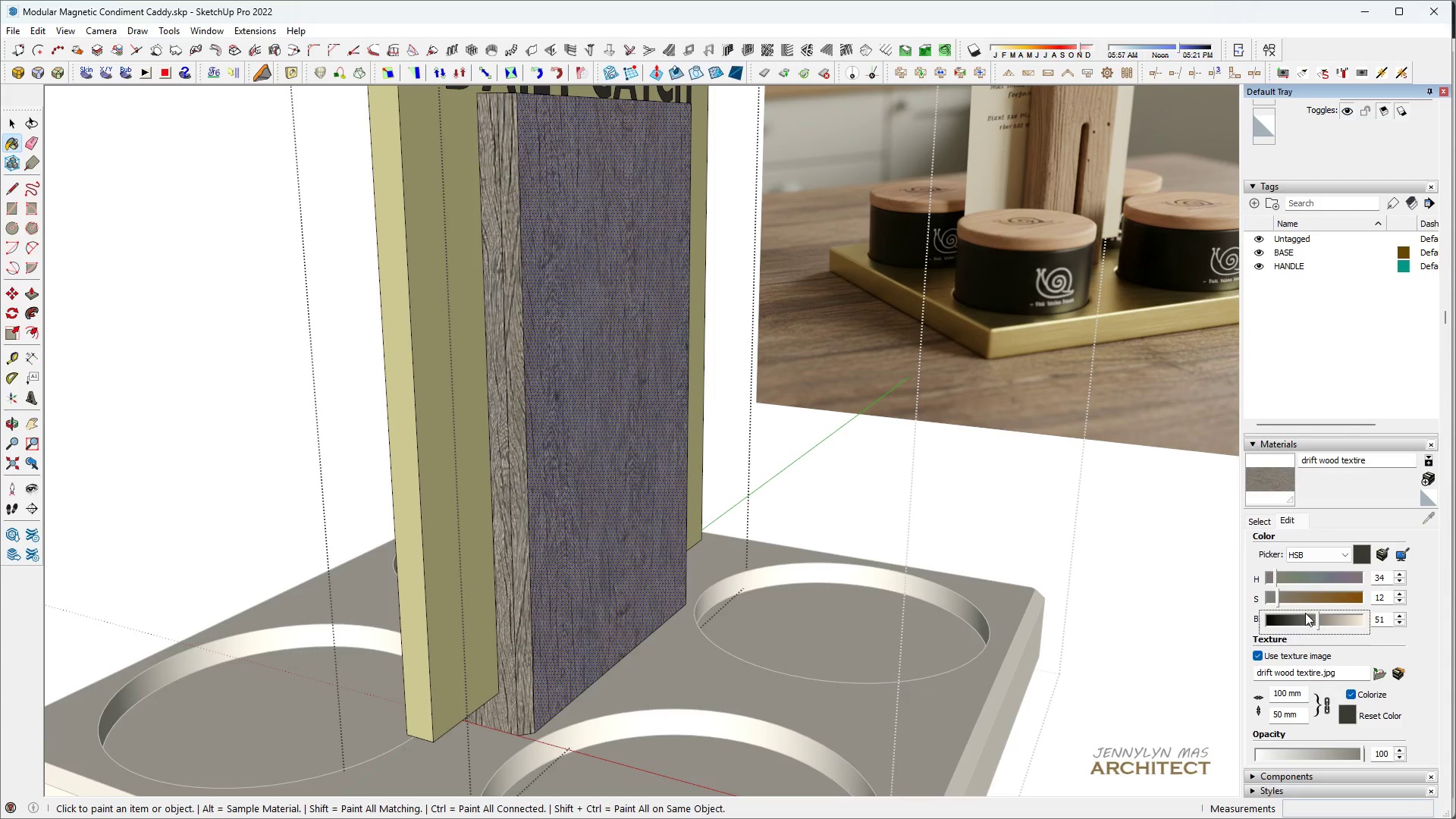 
left_click_drag(start_coordinate=[1294, 599], to_coordinate=[1306, 605])
 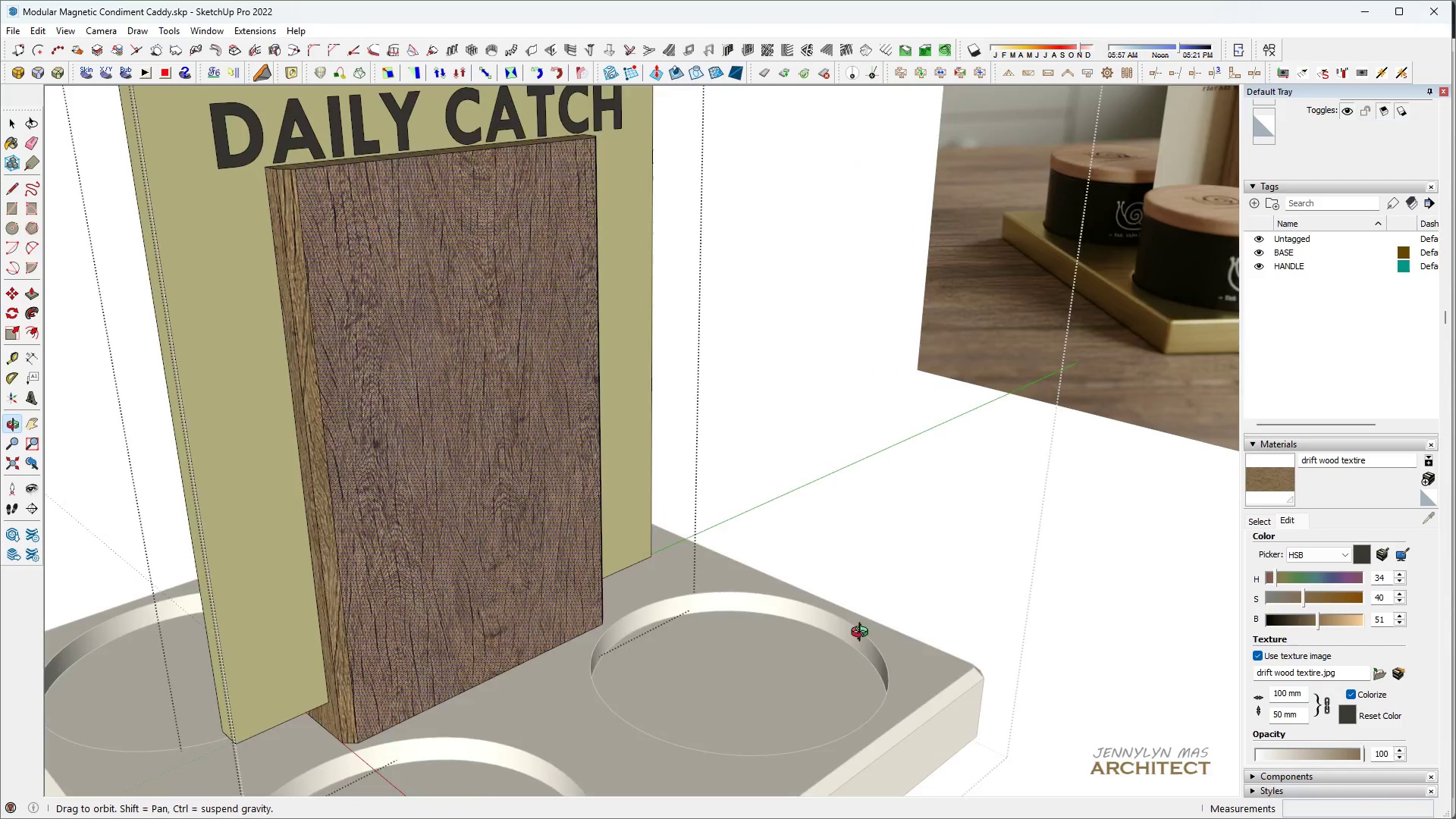 
key(Space)
 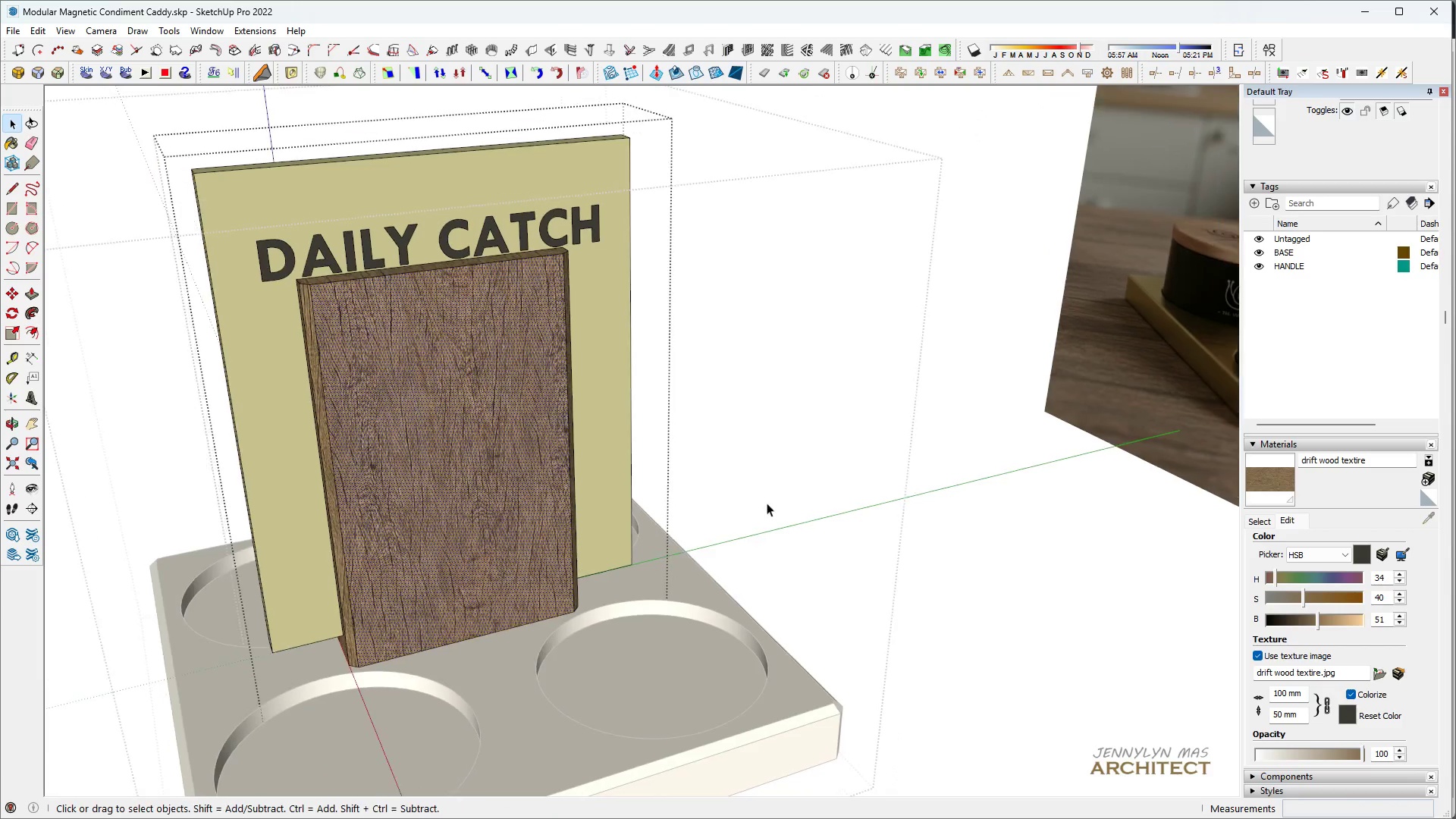 
left_click([780, 453])
 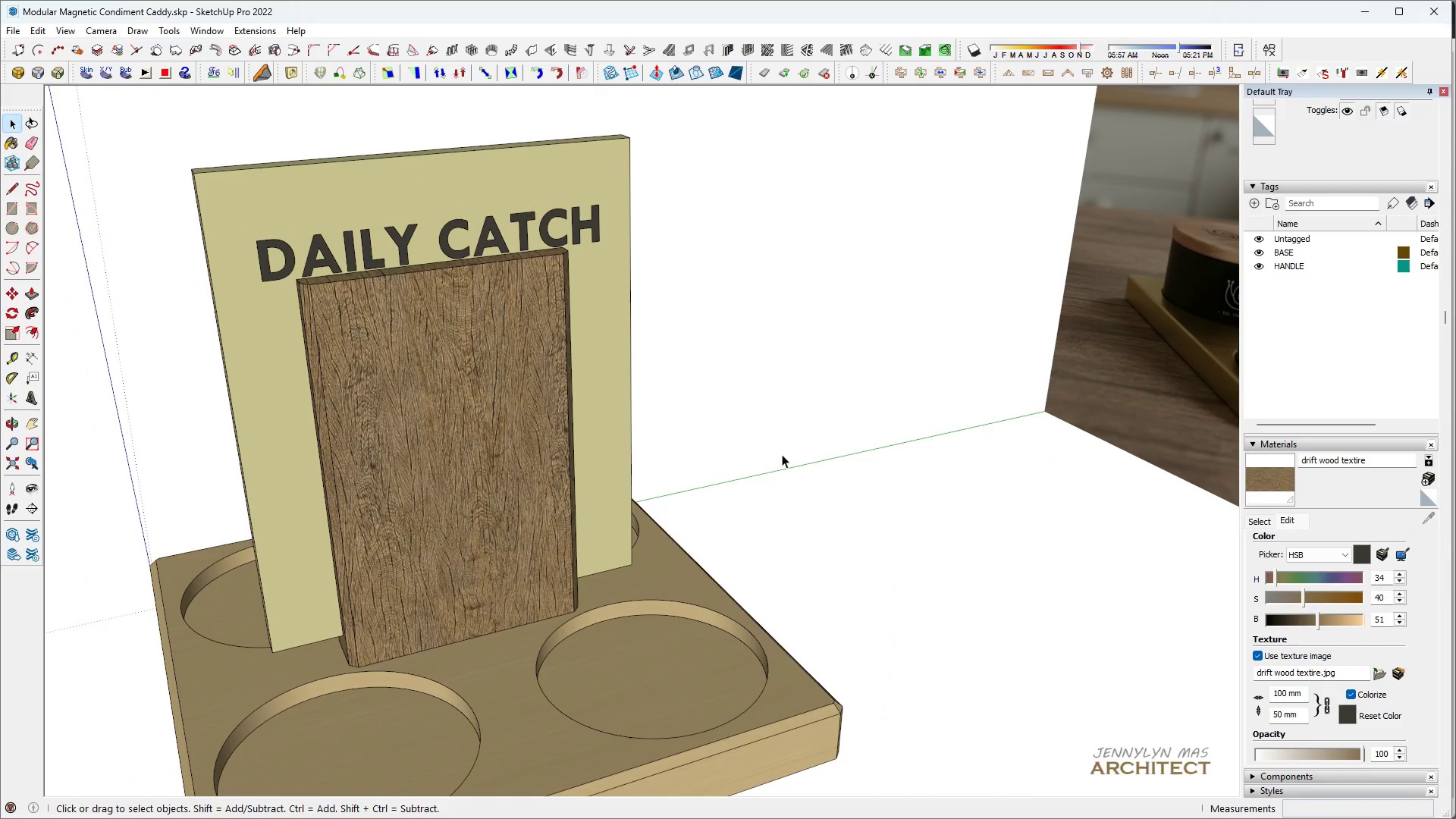 
triple_click([782, 454])
 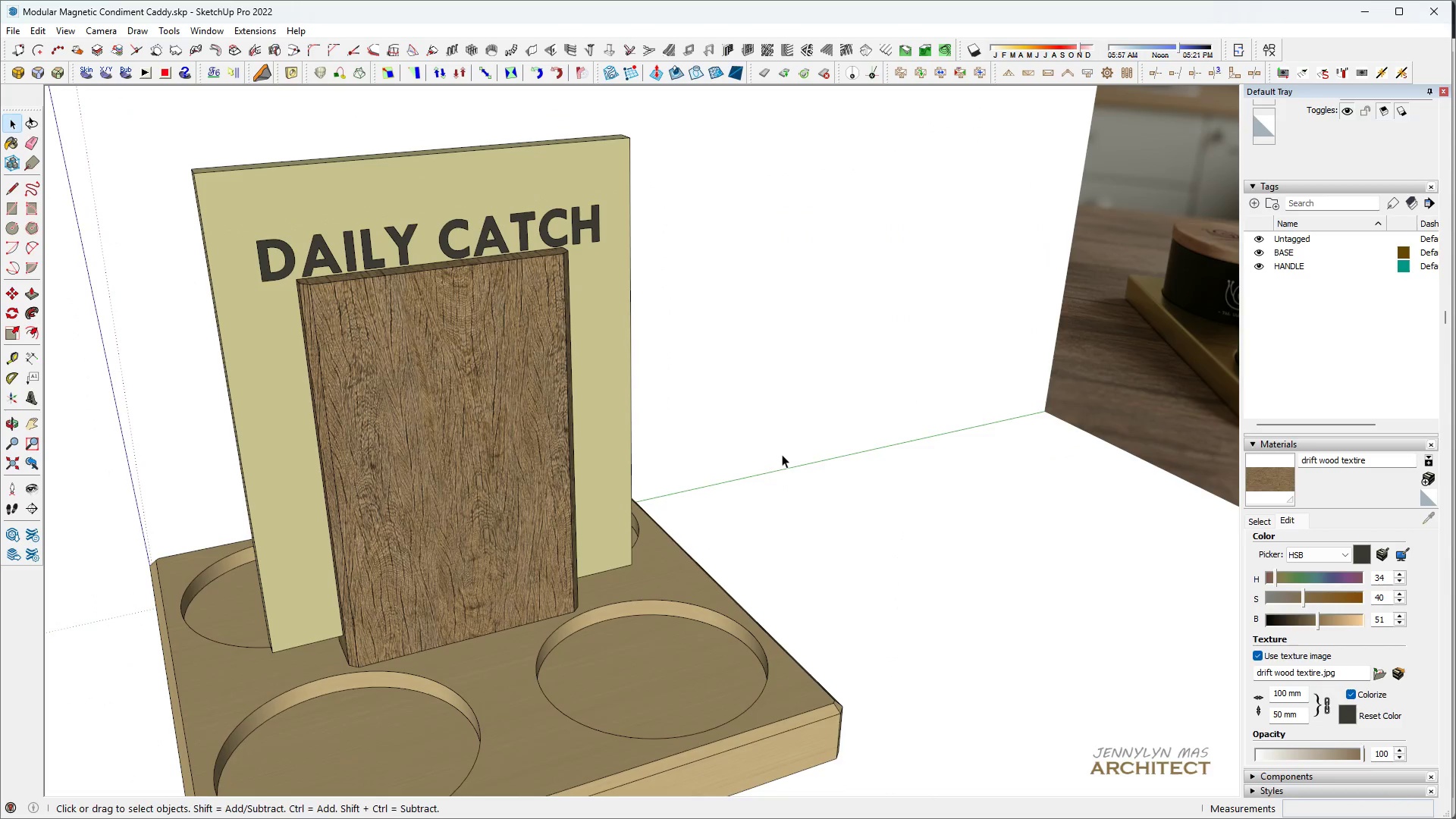 
scroll: coordinate [749, 544], scroll_direction: down, amount: 4.0
 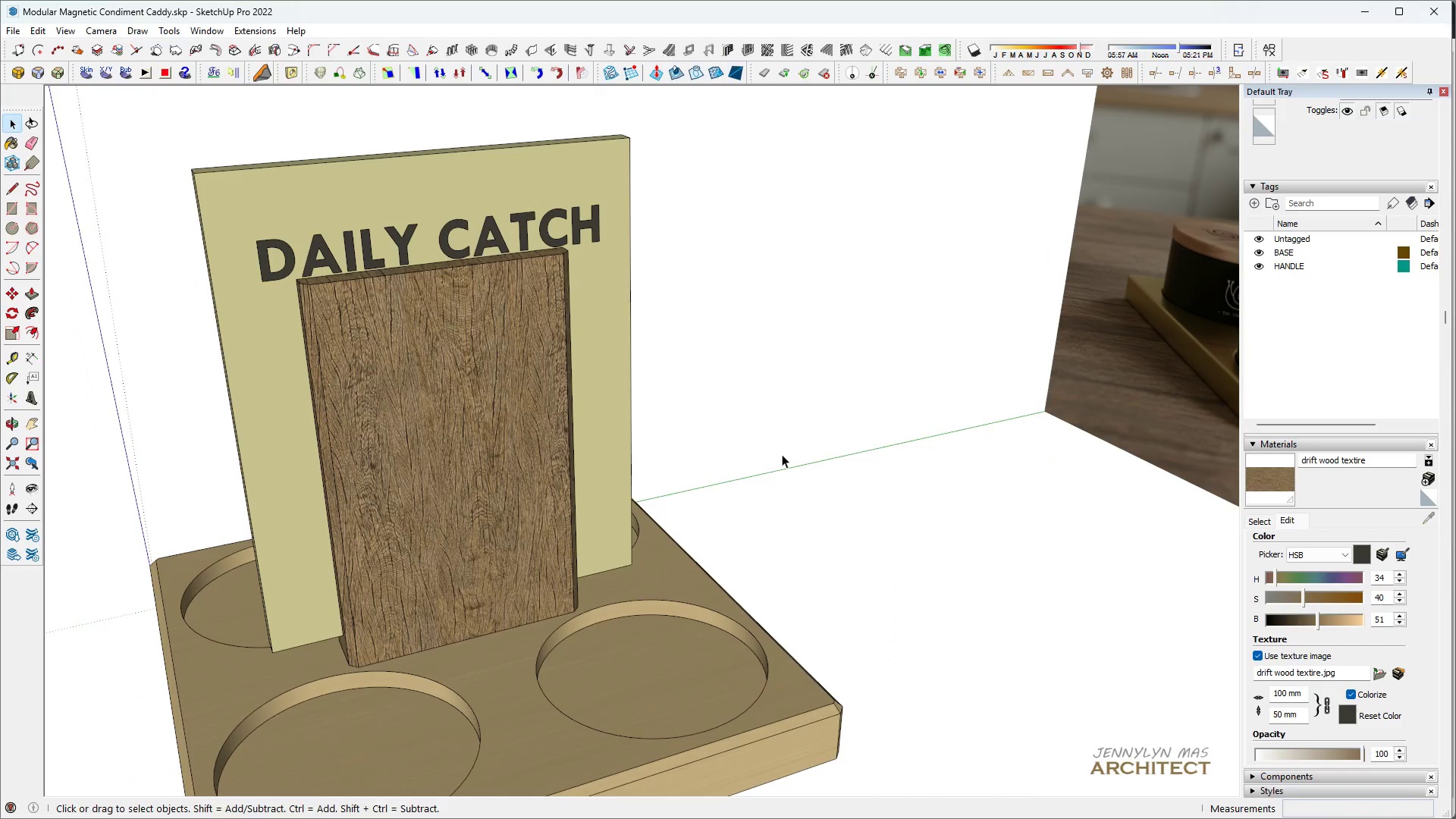 
triple_click([782, 454])
 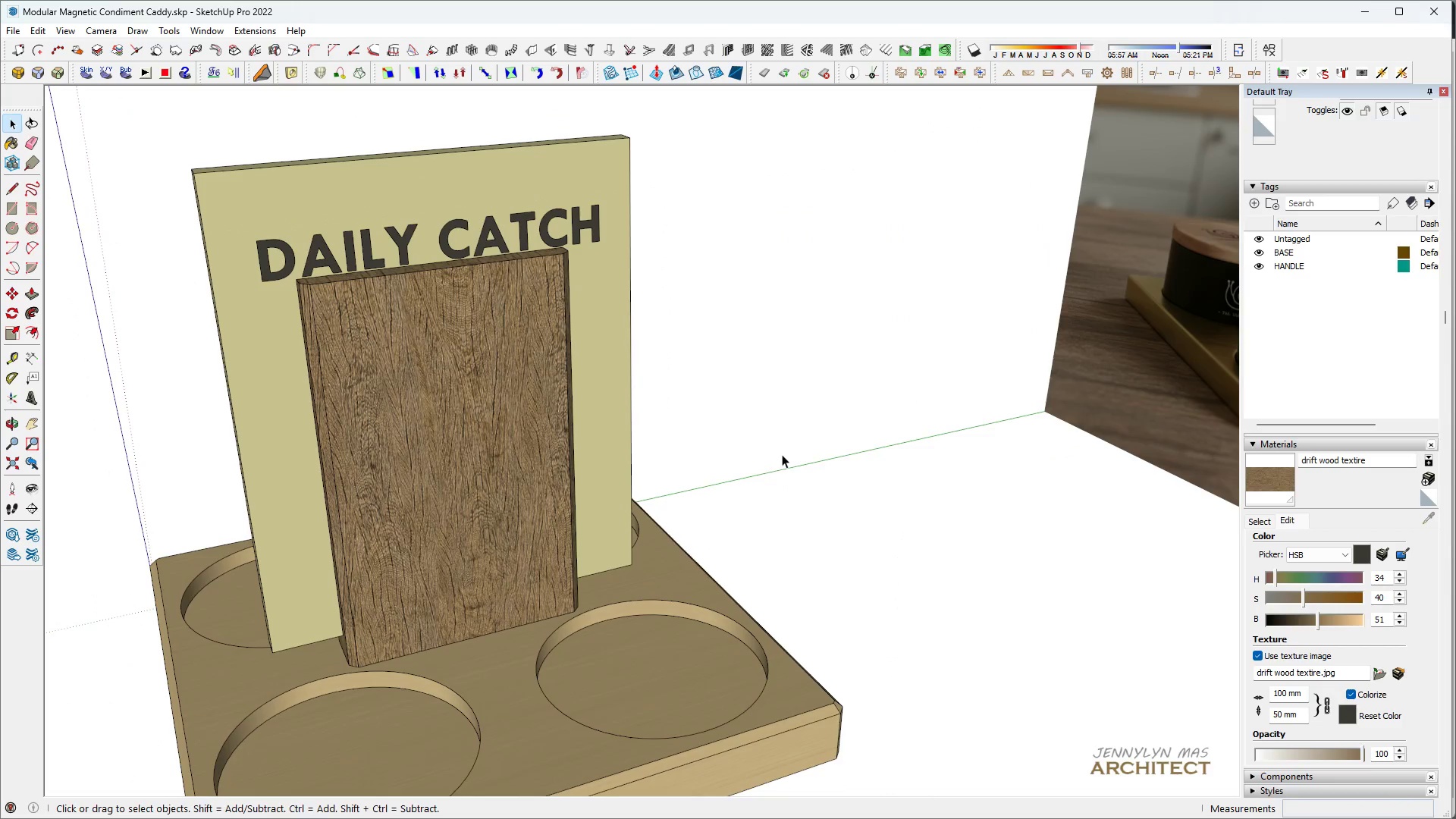 
triple_click([782, 454])
 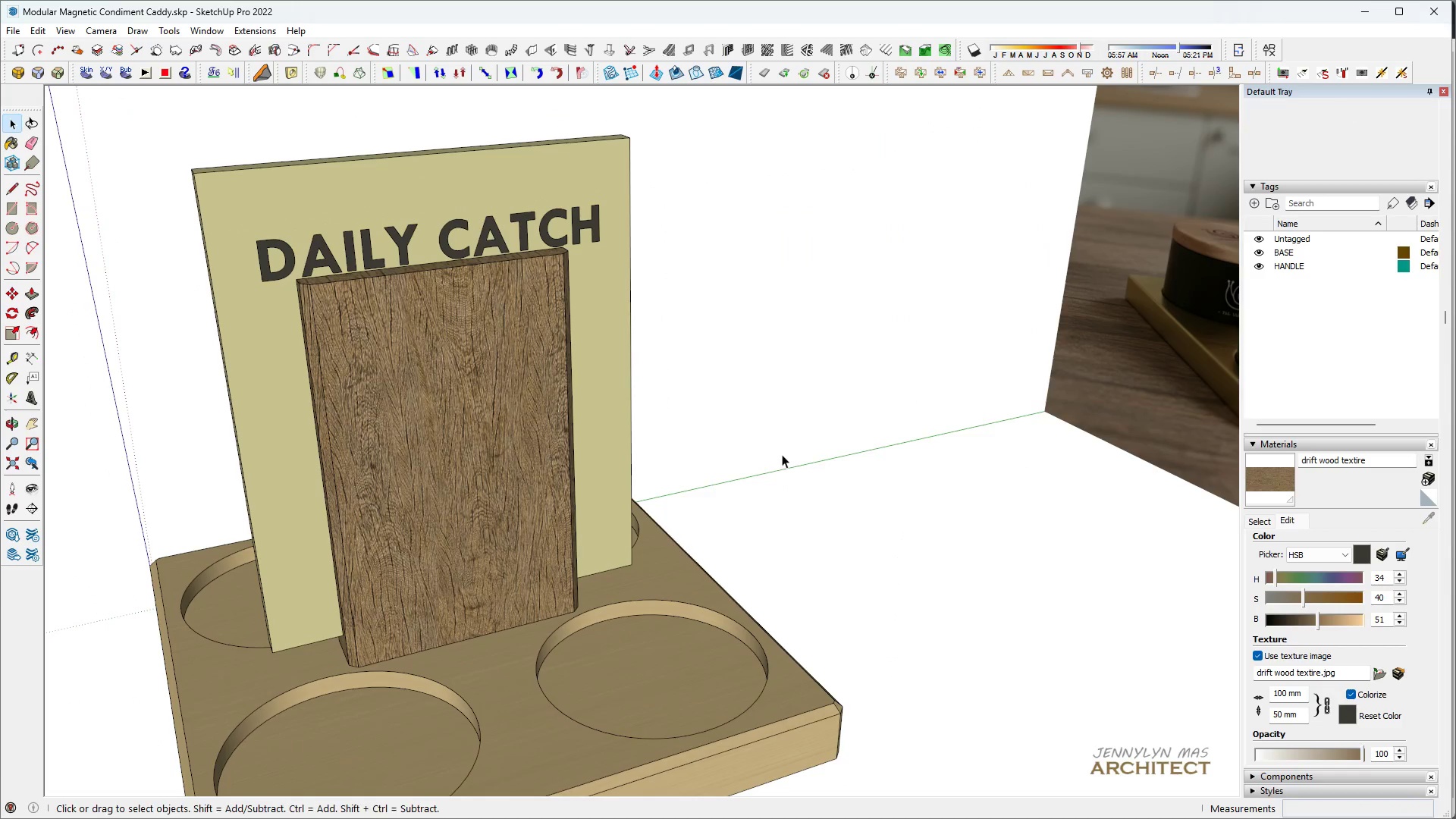 
type(HH)
 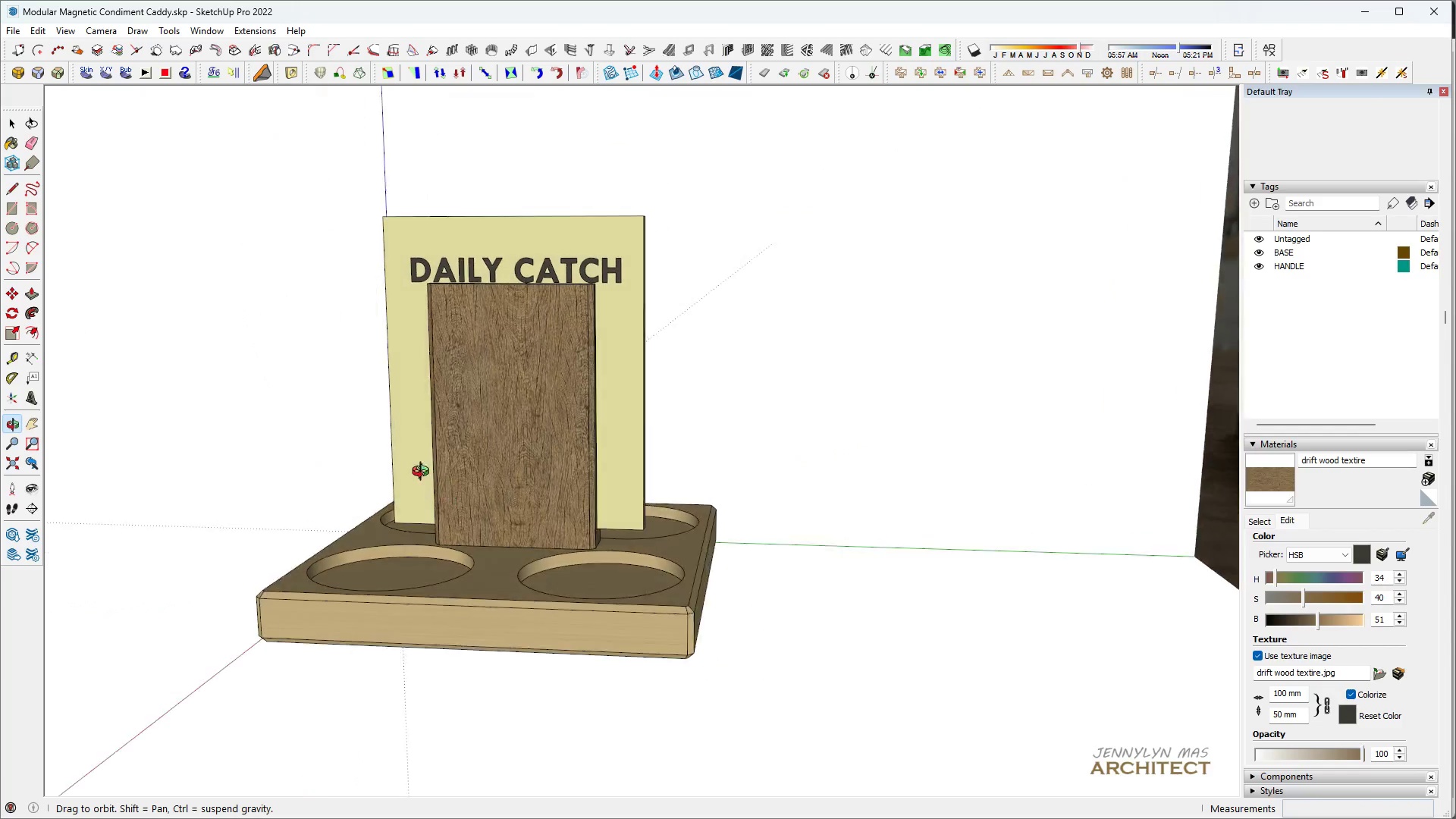 
scroll: coordinate [773, 448], scroll_direction: down, amount: 4.0
 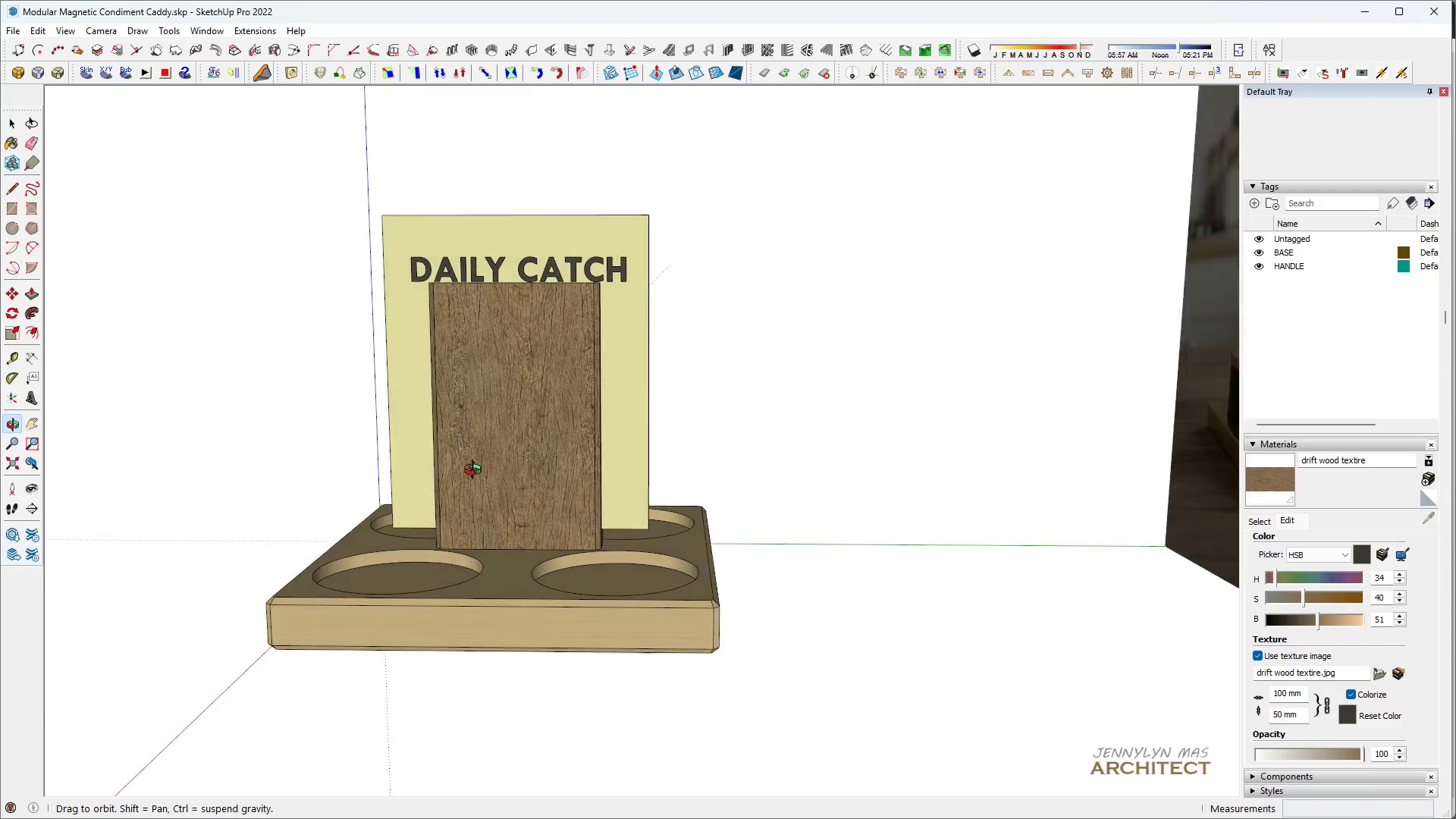 
key(H)
 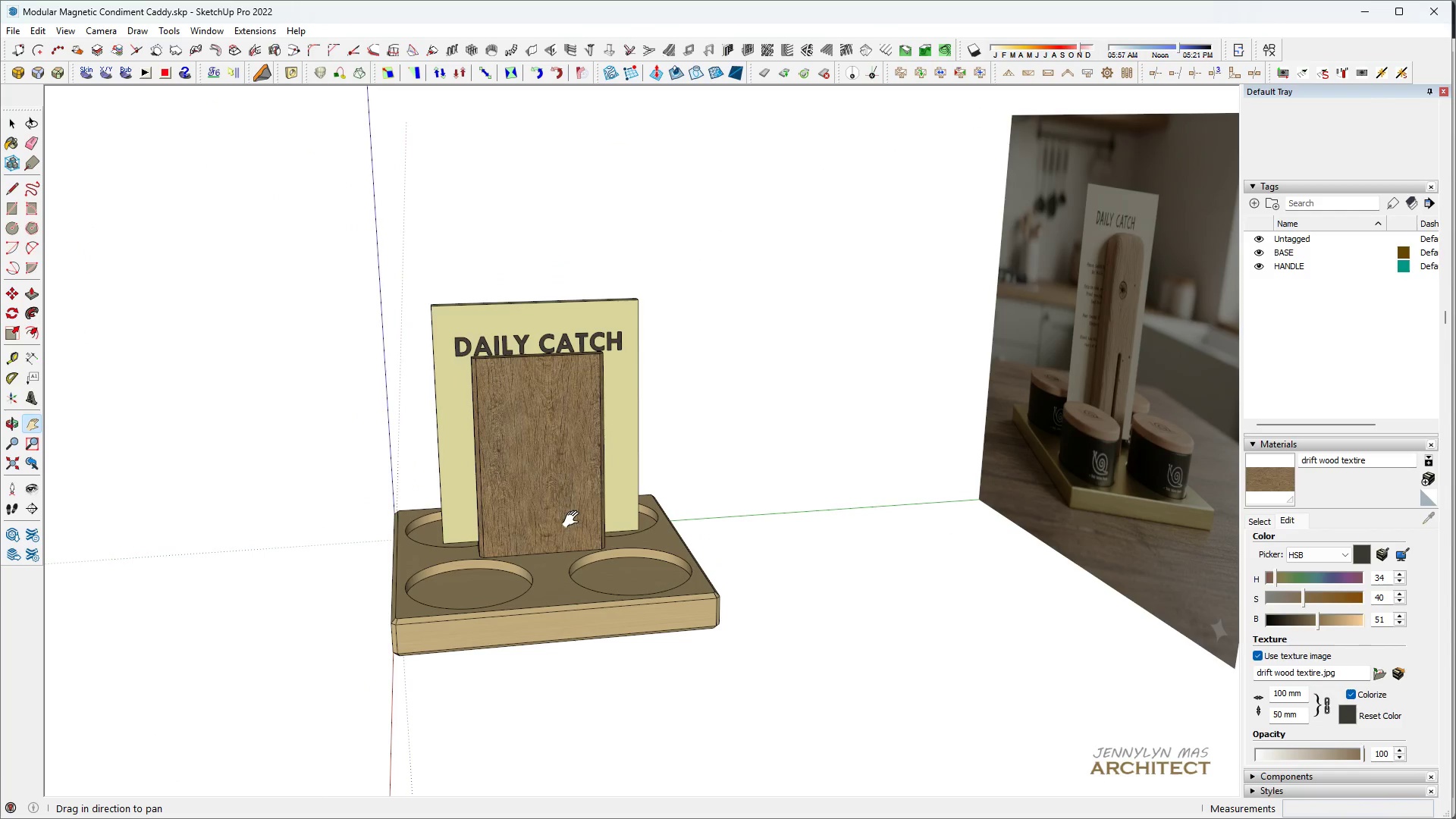 
key(Control+ControlLeft)
 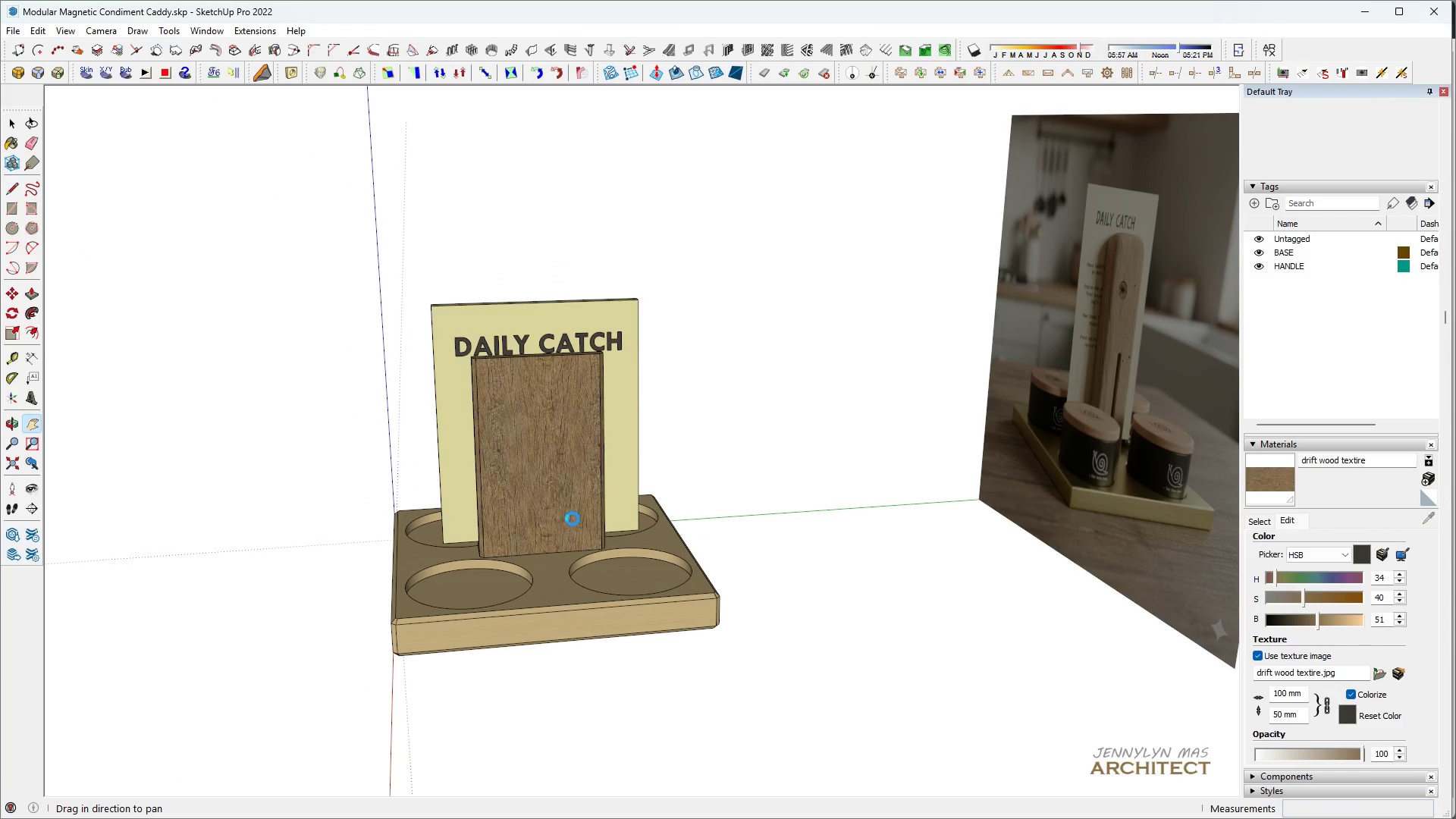 
scroll: coordinate [570, 524], scroll_direction: down, amount: 3.0
 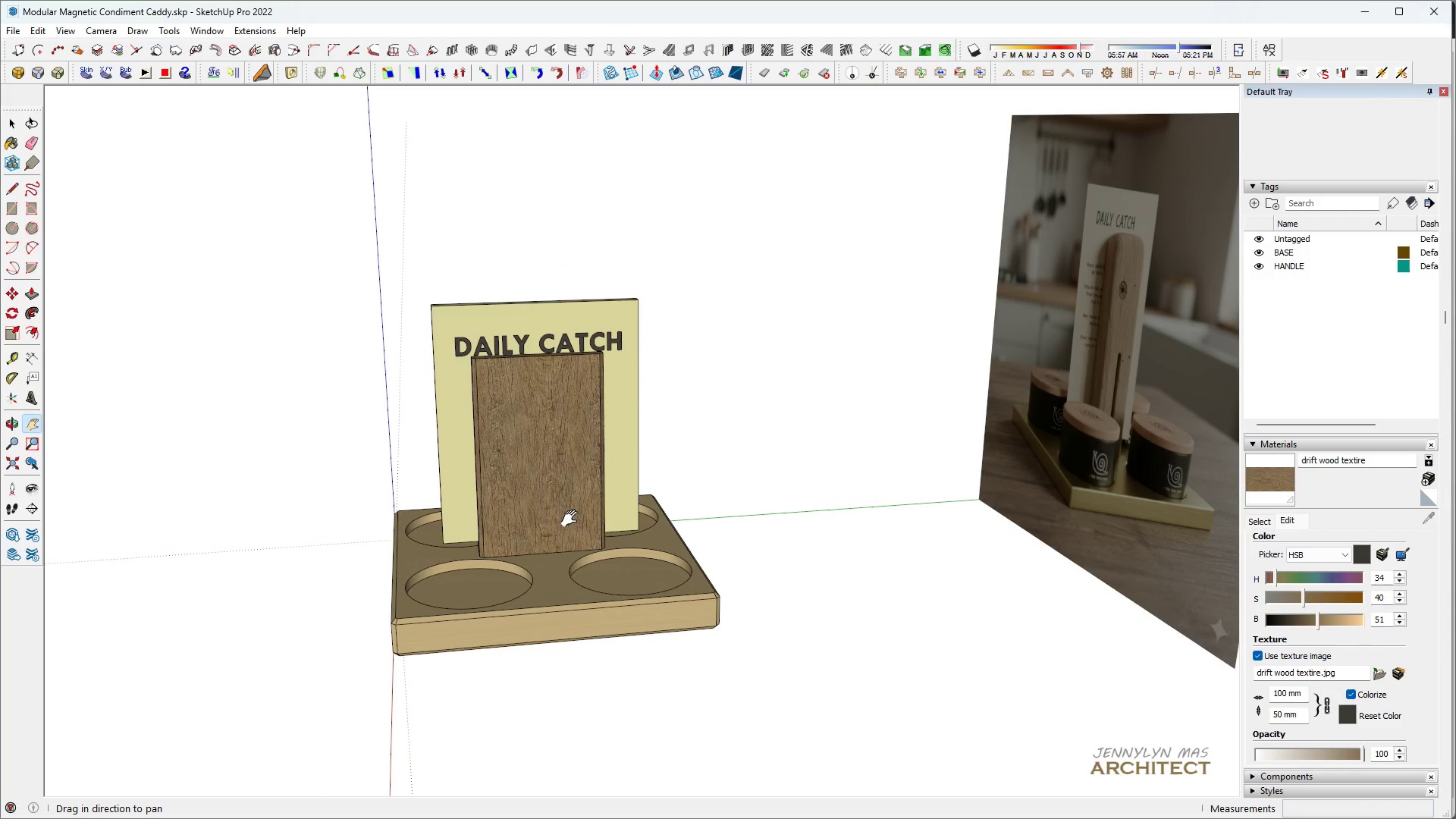 
key(Control+S)
 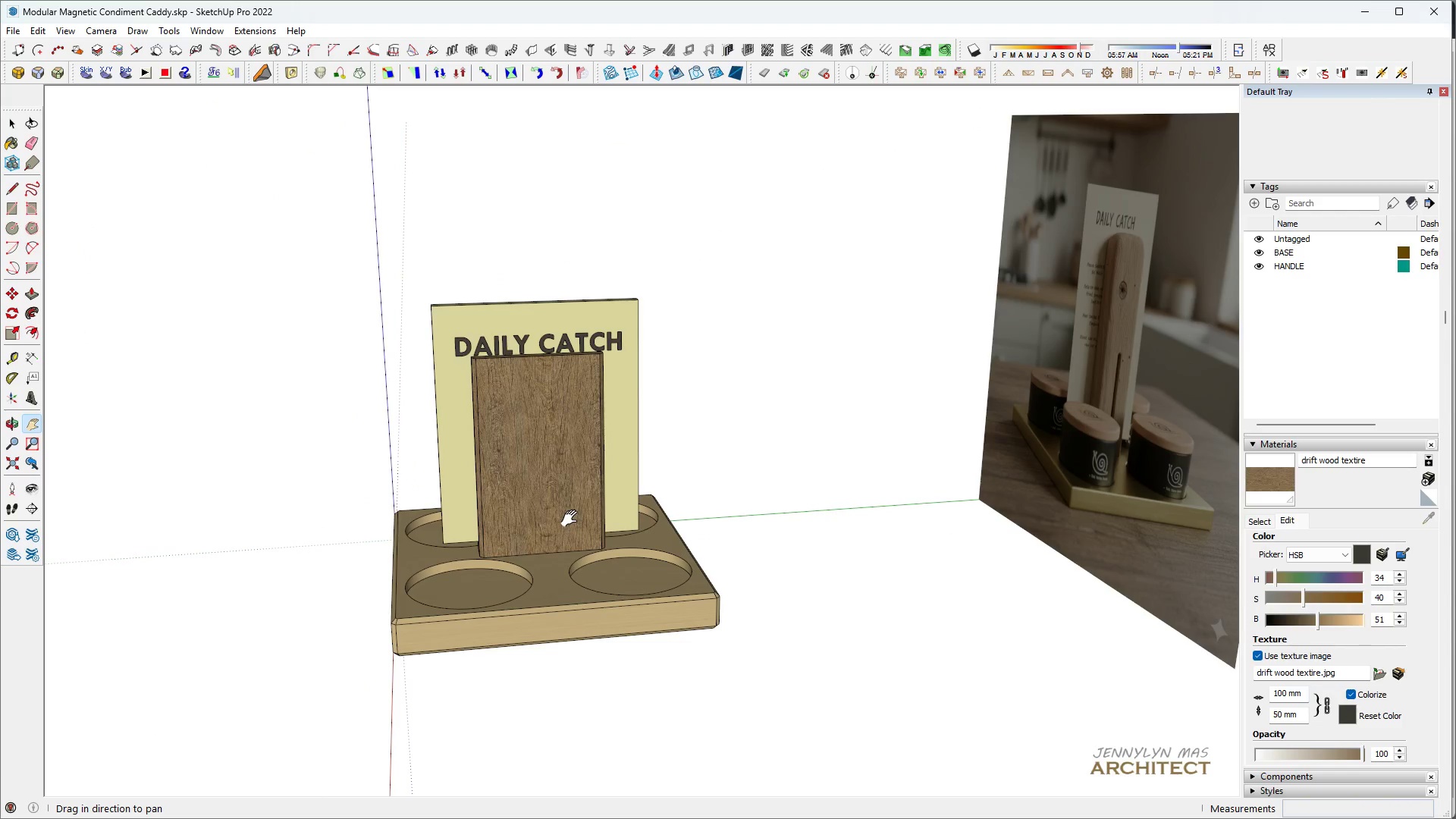 
key(Space)
 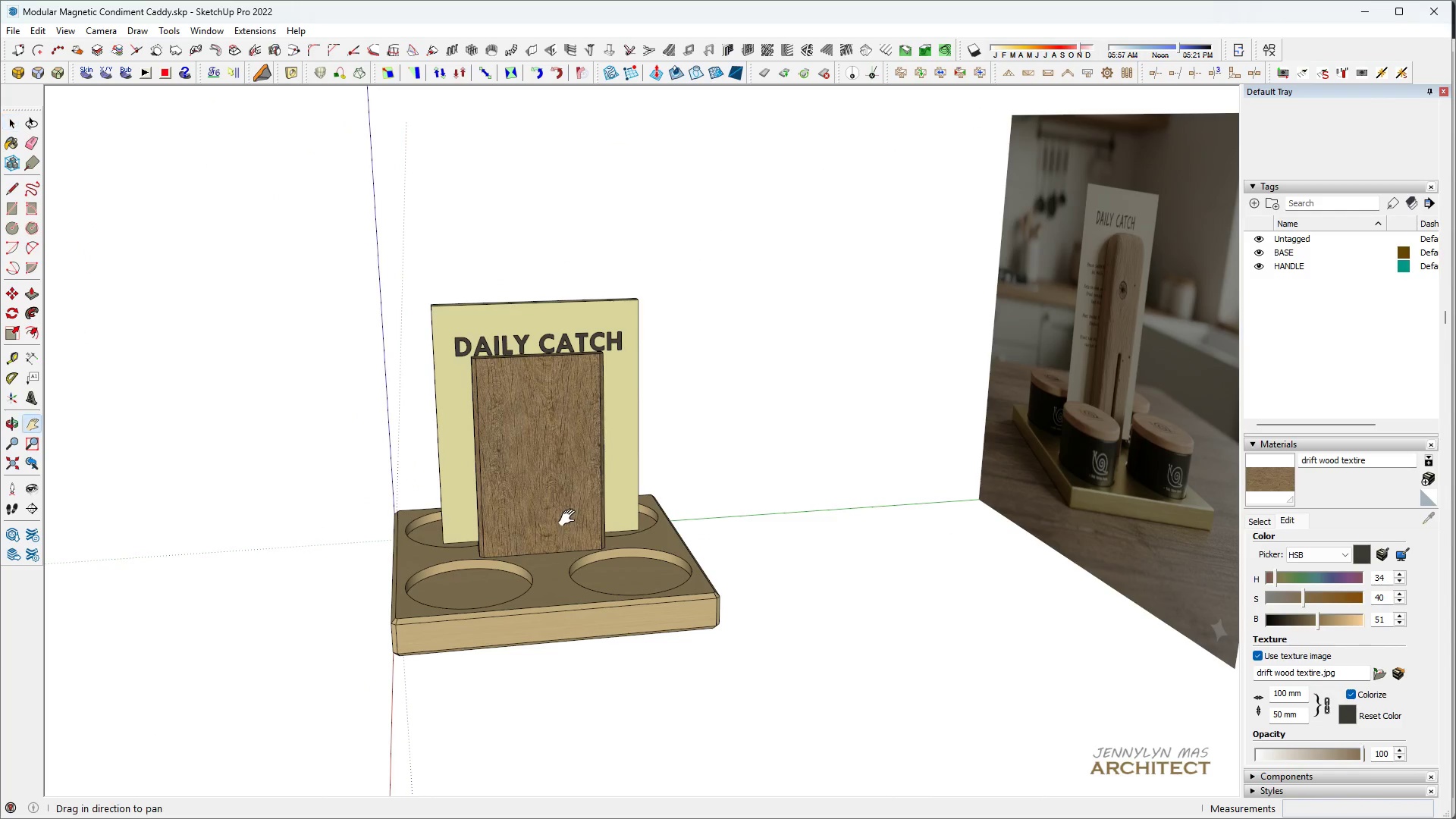 
key(H)
 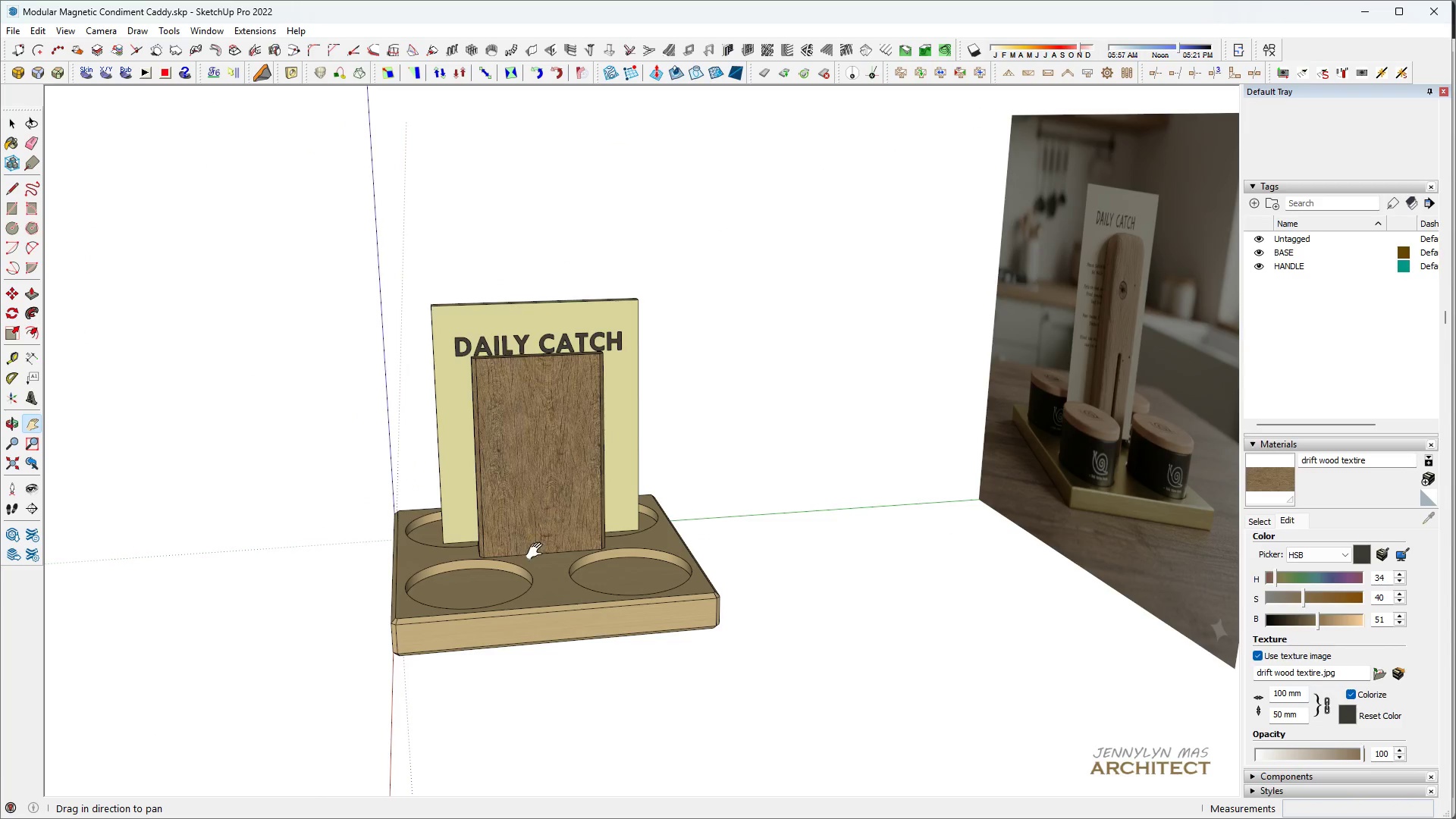 
scroll: coordinate [537, 551], scroll_direction: up, amount: 5.0
 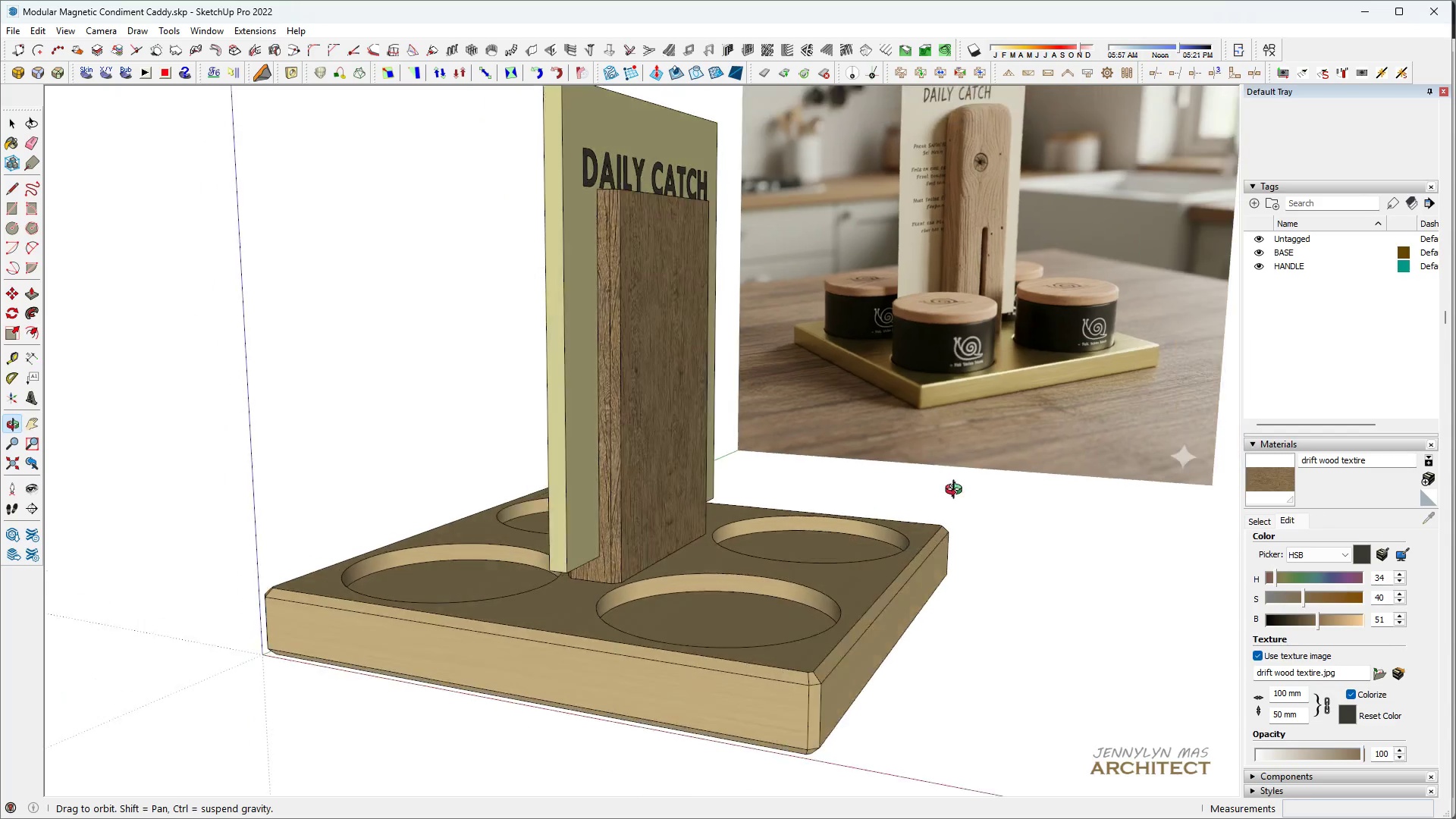 
left_click_drag(start_coordinate=[1226, 487], to_coordinate=[411, 658])
 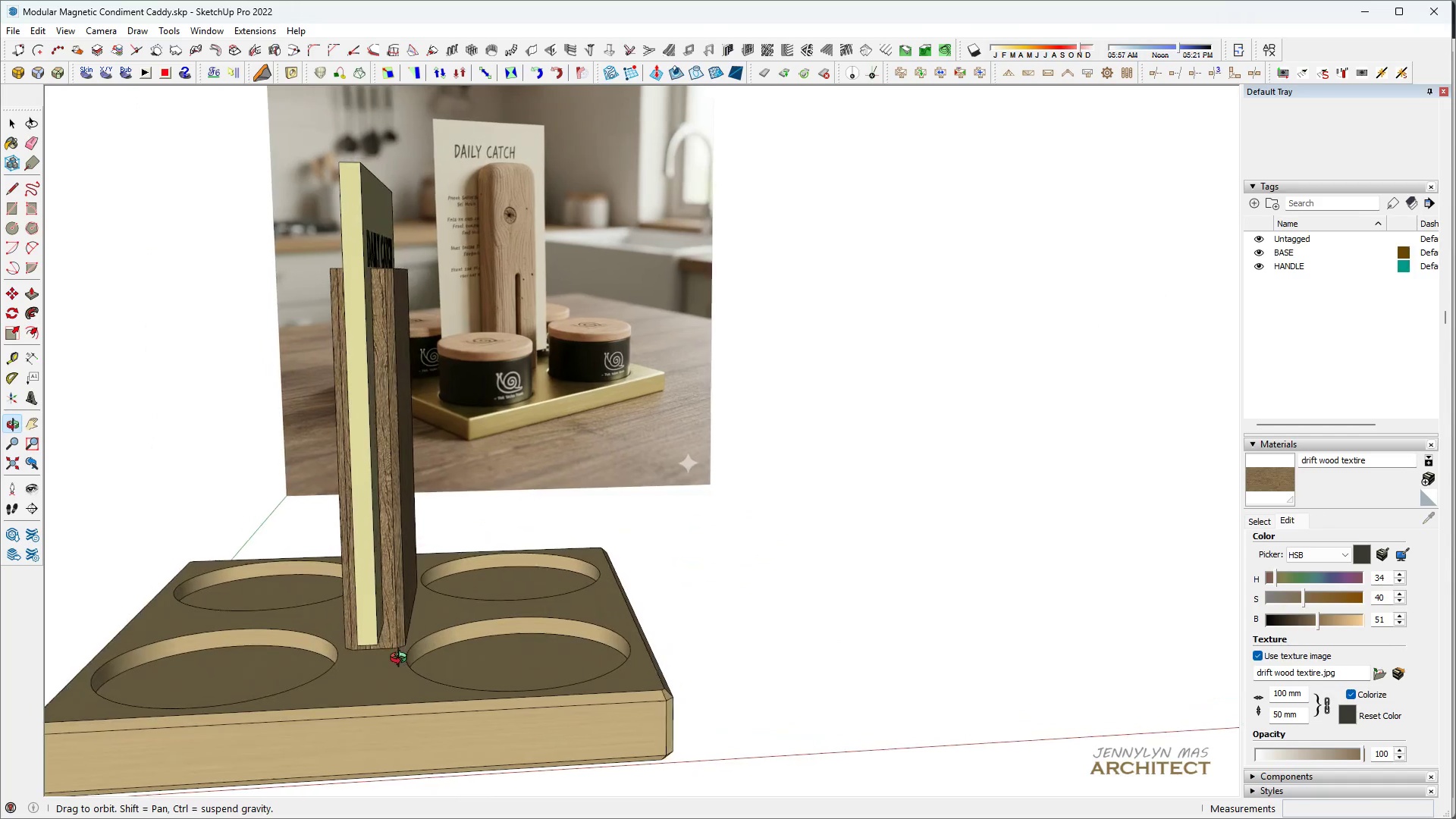 
scroll: coordinate [385, 615], scroll_direction: down, amount: 5.0
 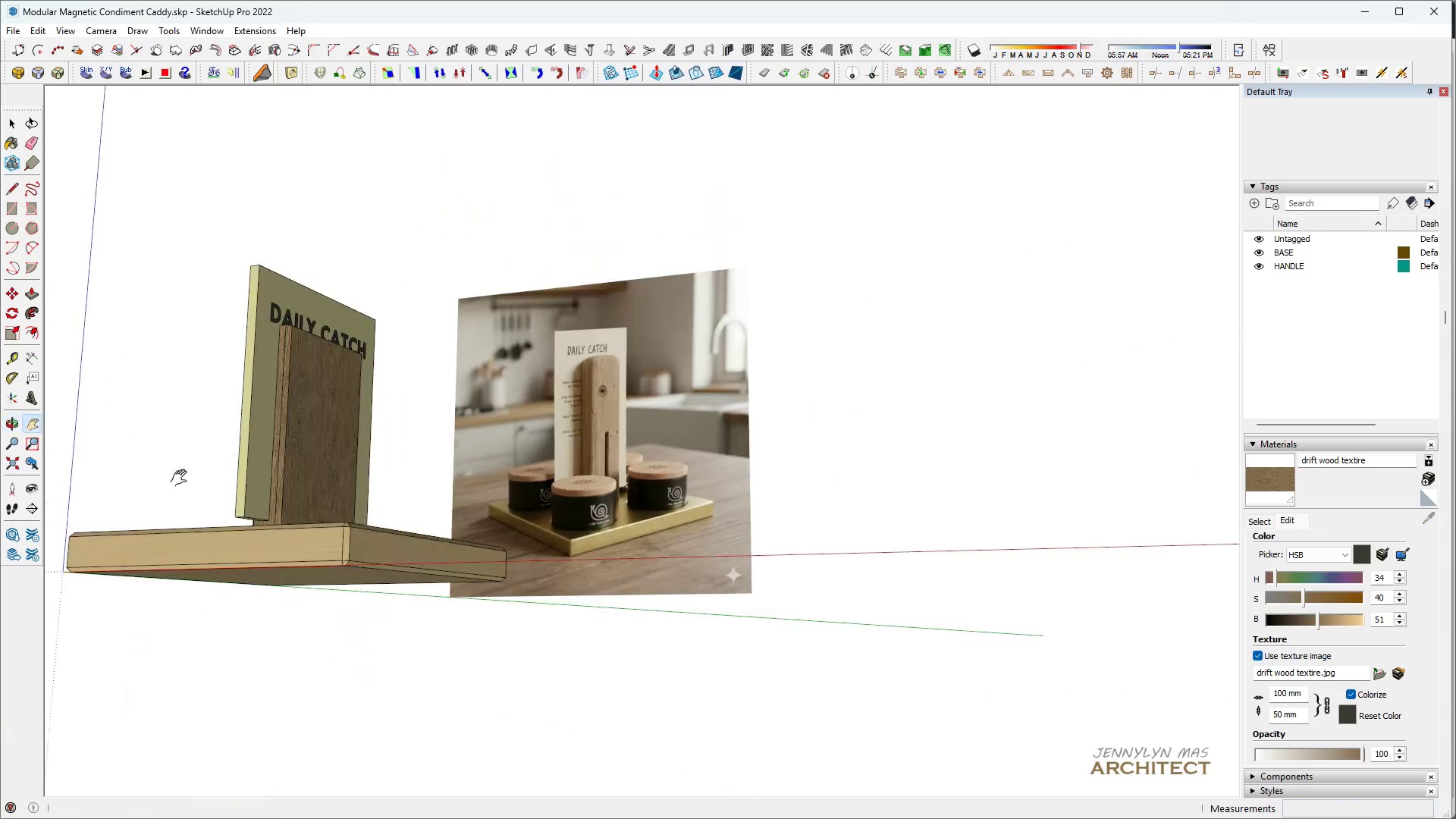 
left_click_drag(start_coordinate=[209, 474], to_coordinate=[796, 386])
 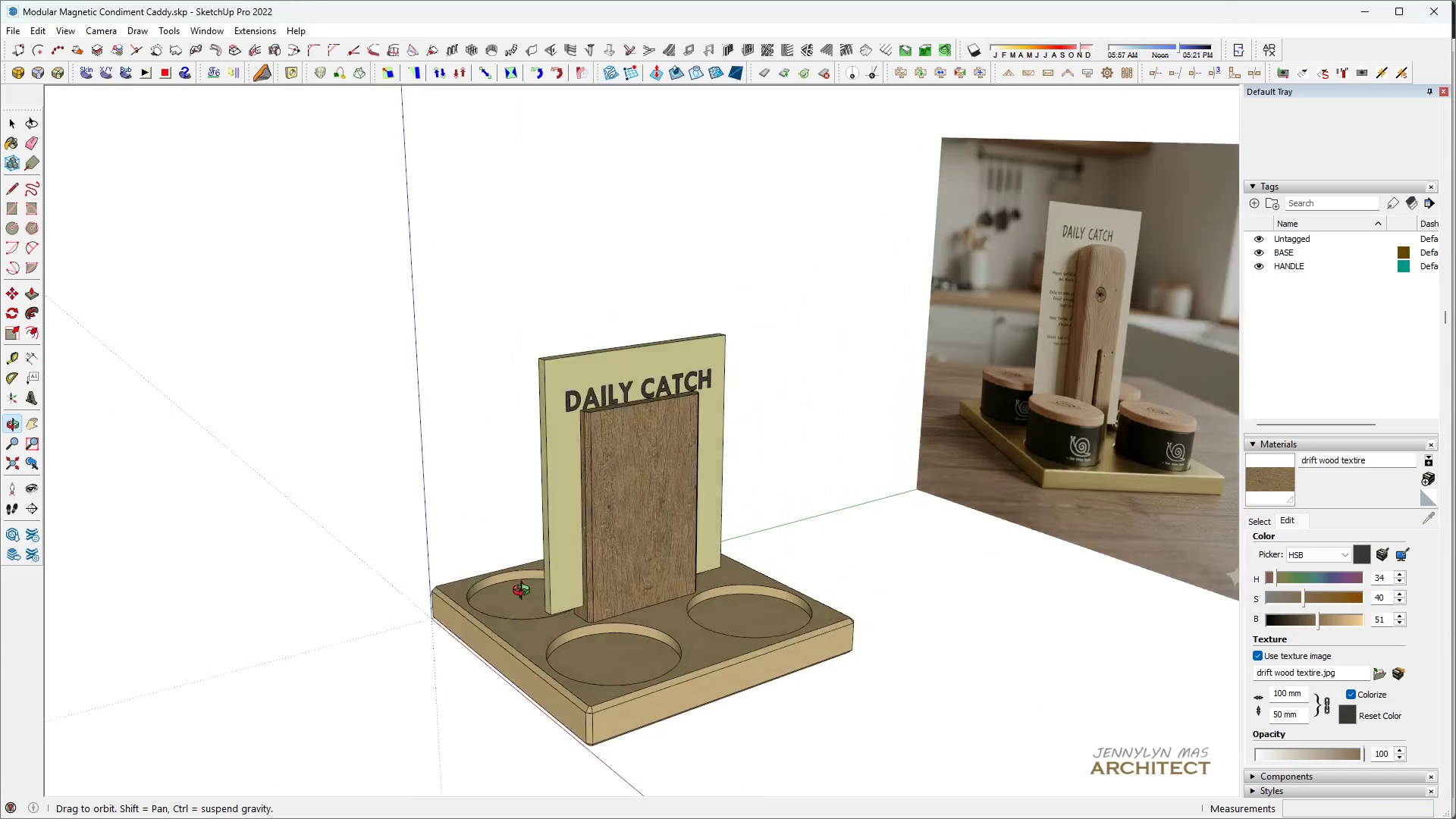 
left_click_drag(start_coordinate=[482, 578], to_coordinate=[516, 458])
 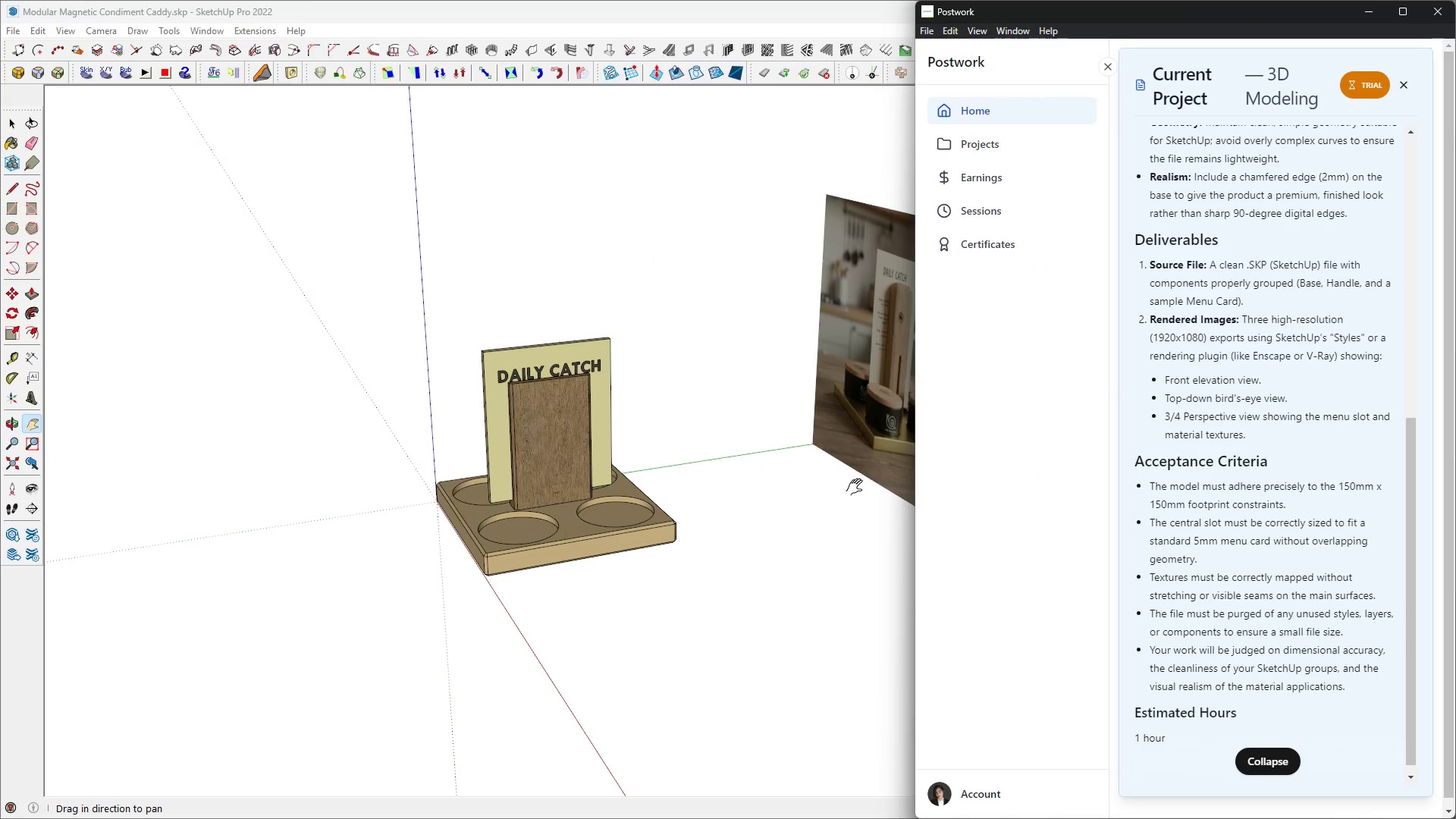 
scroll: coordinate [438, 613], scroll_direction: down, amount: 5.0